 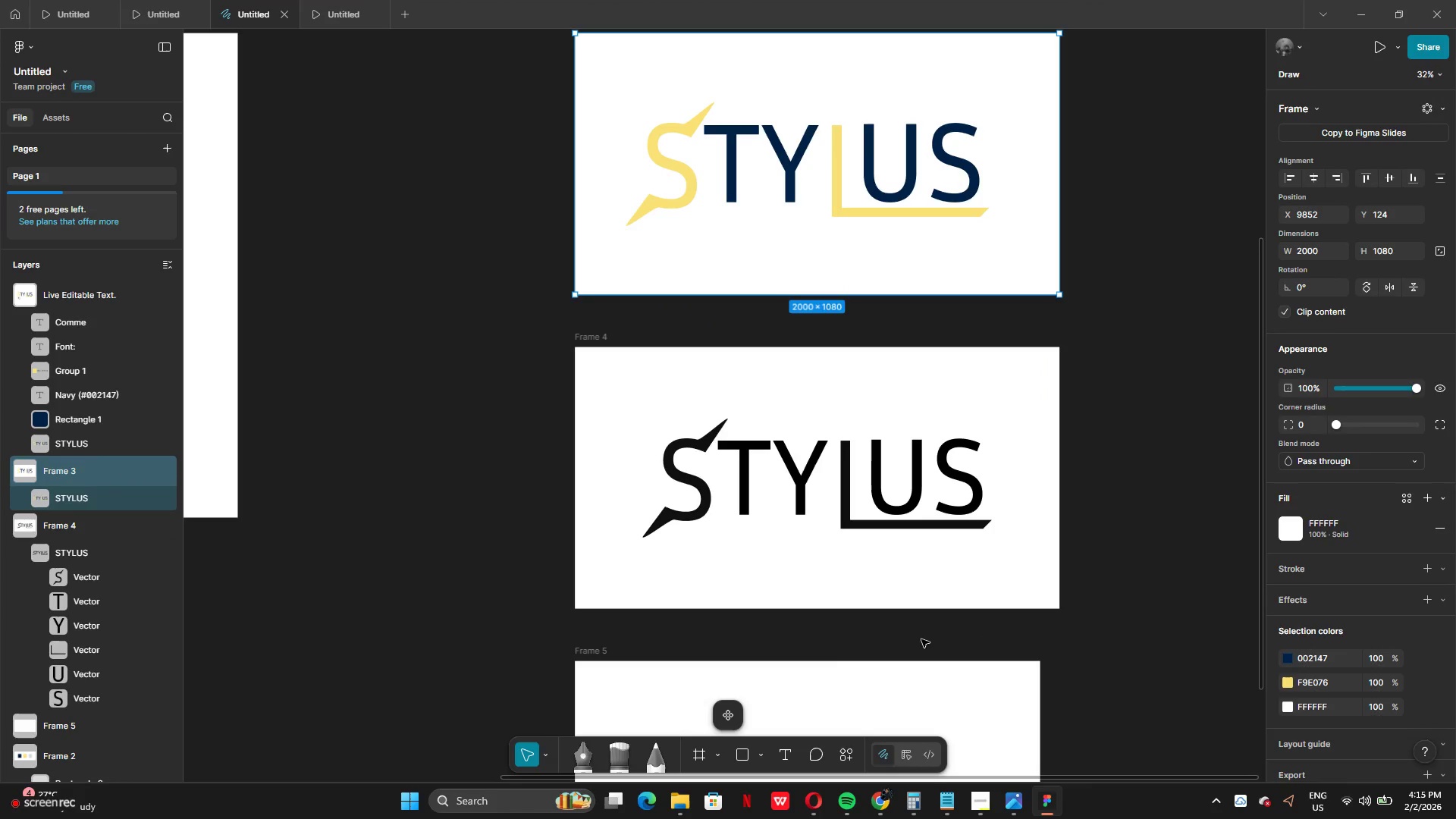 
scroll: coordinate [831, 649], scroll_direction: down, amount: 4.0
 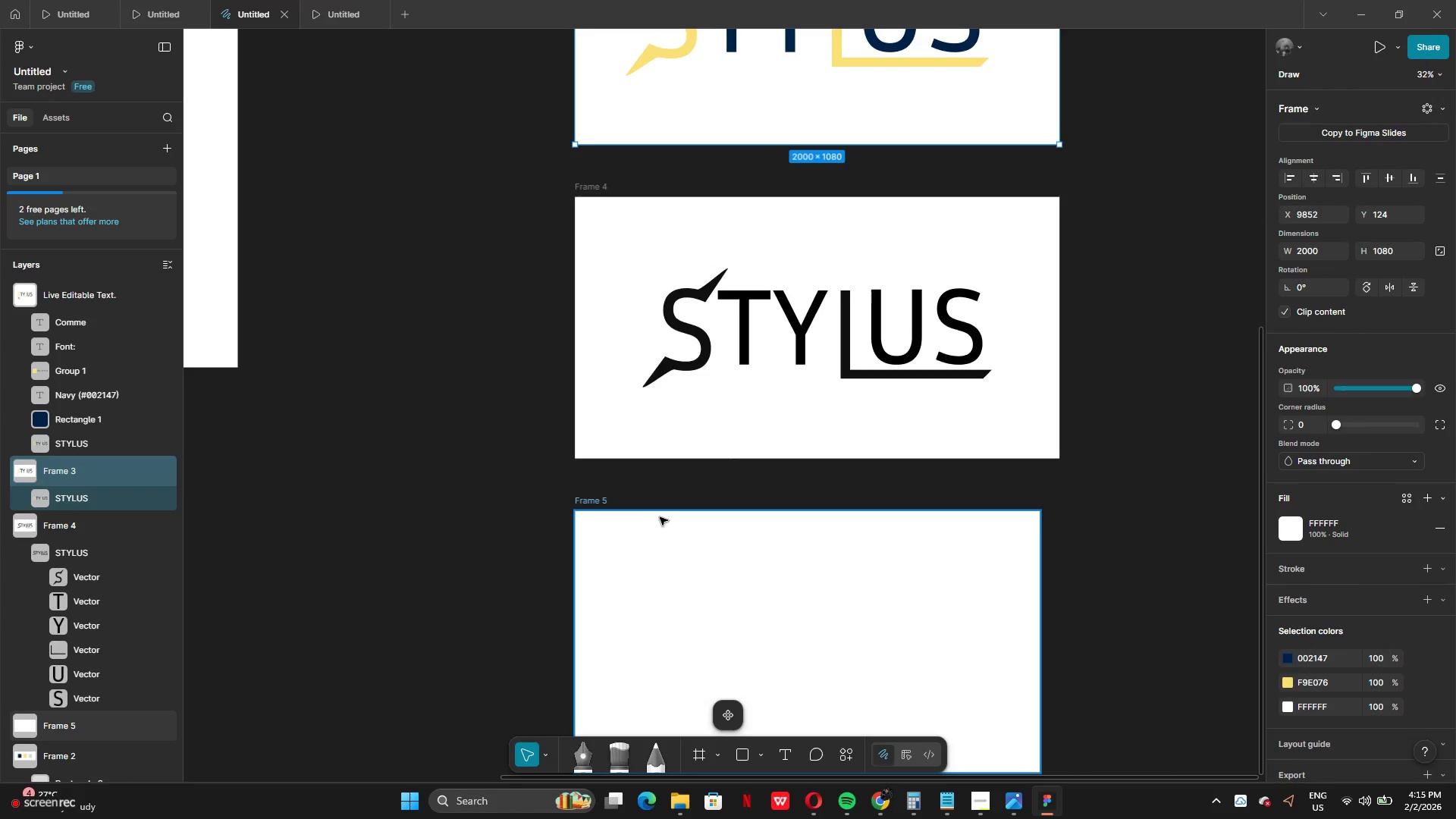 
left_click([657, 517])
 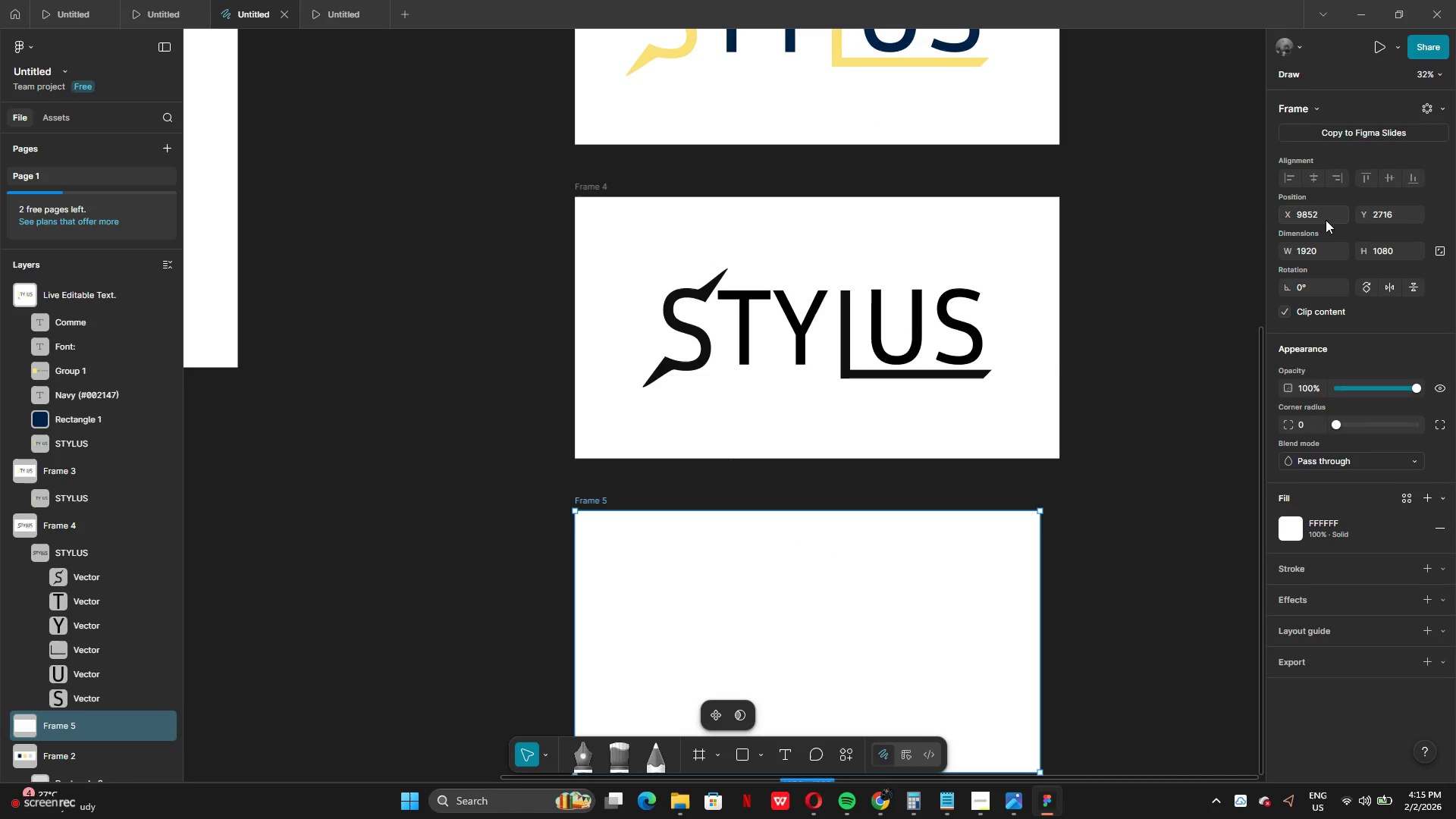 
left_click([1311, 254])
 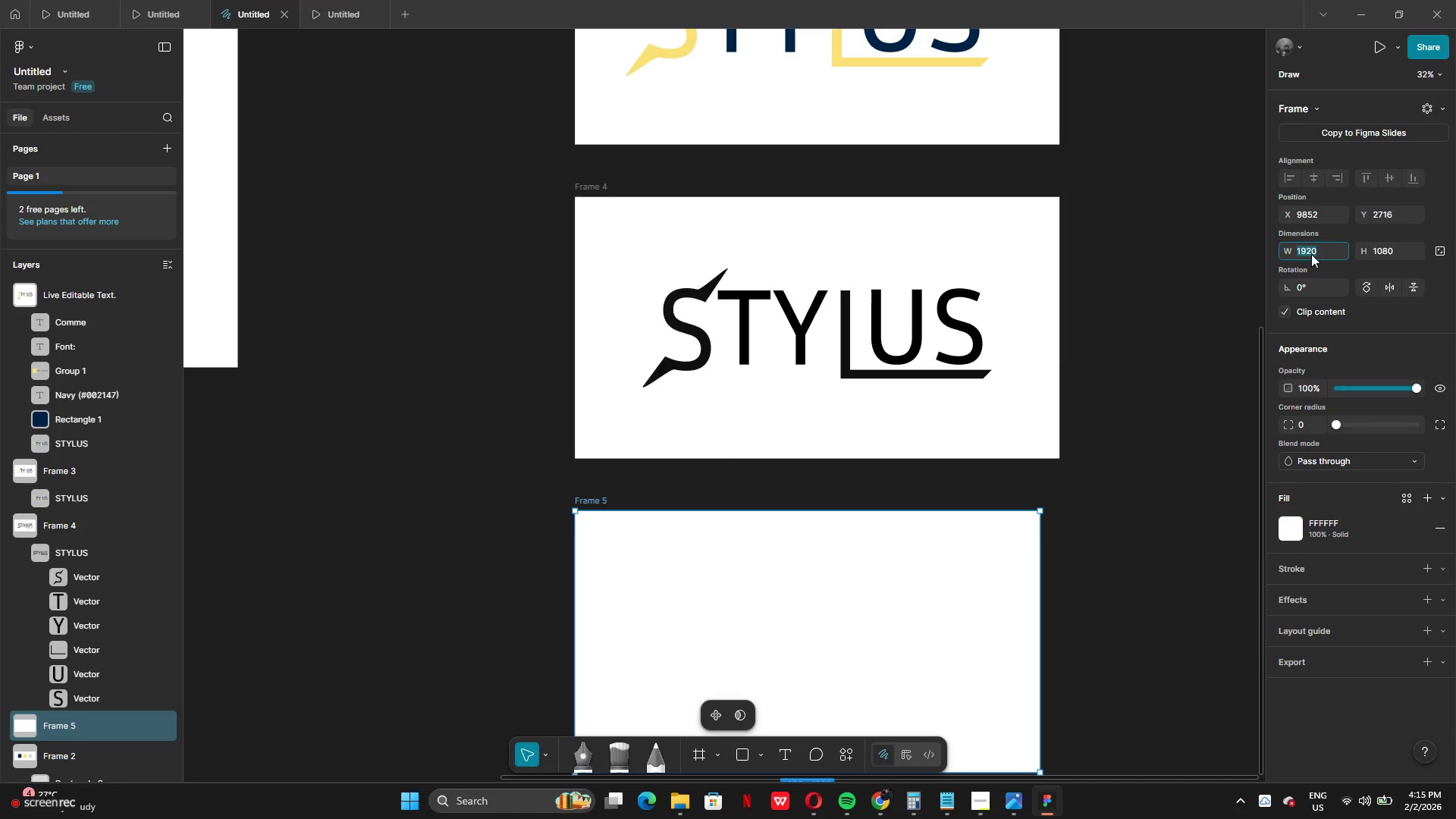 
type(2000)
 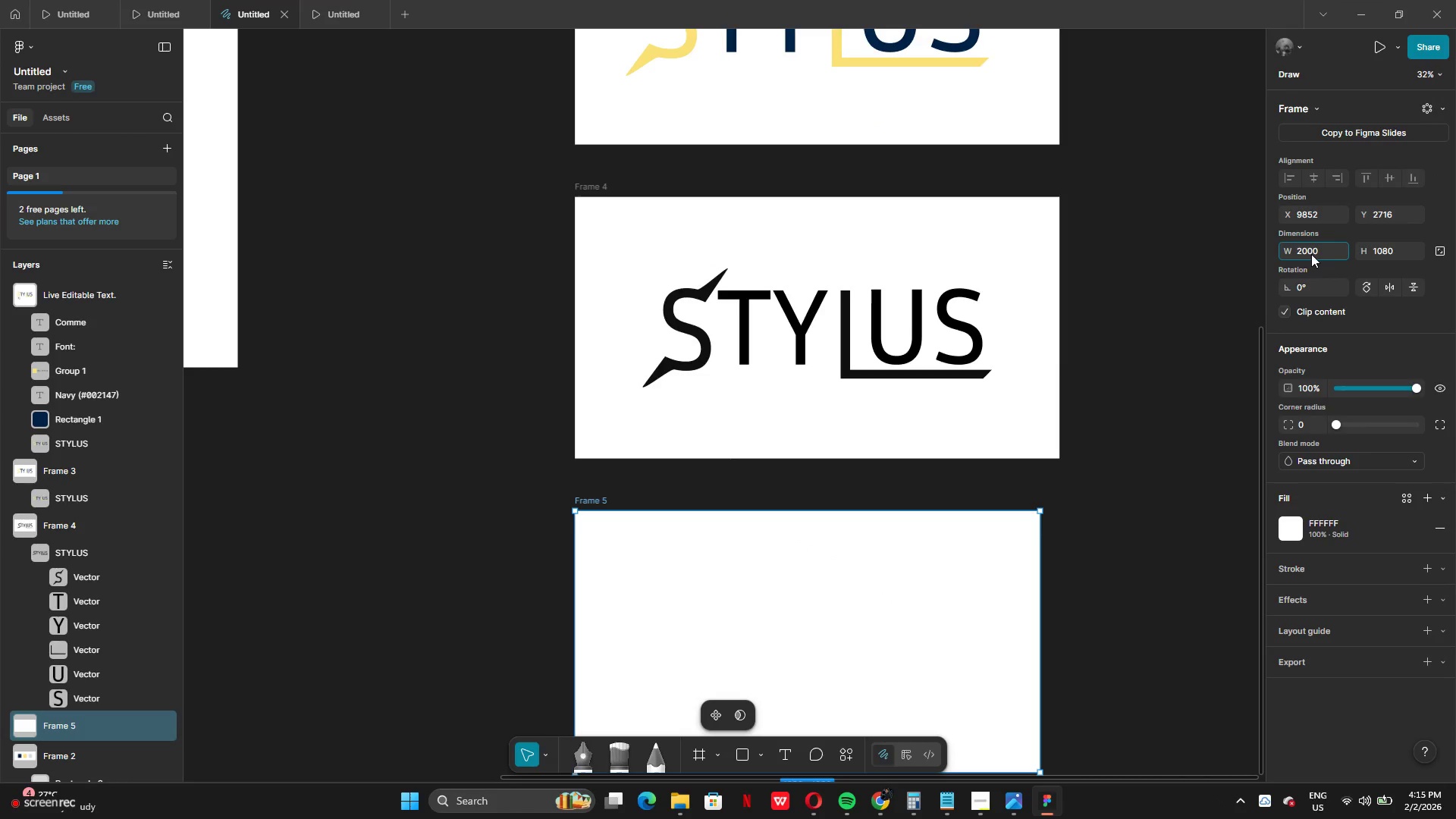 
key(Enter)
 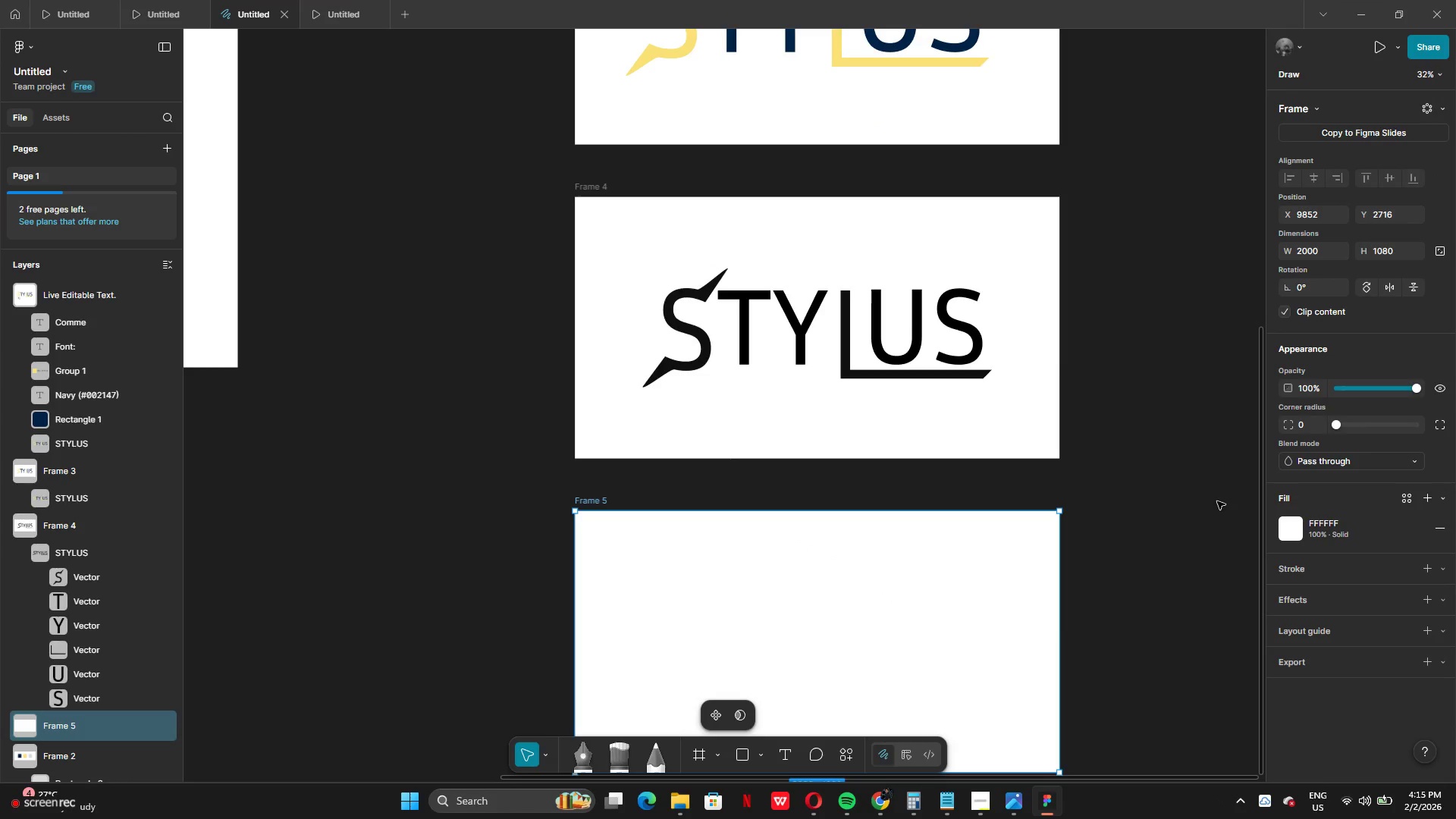 
left_click([1191, 541])
 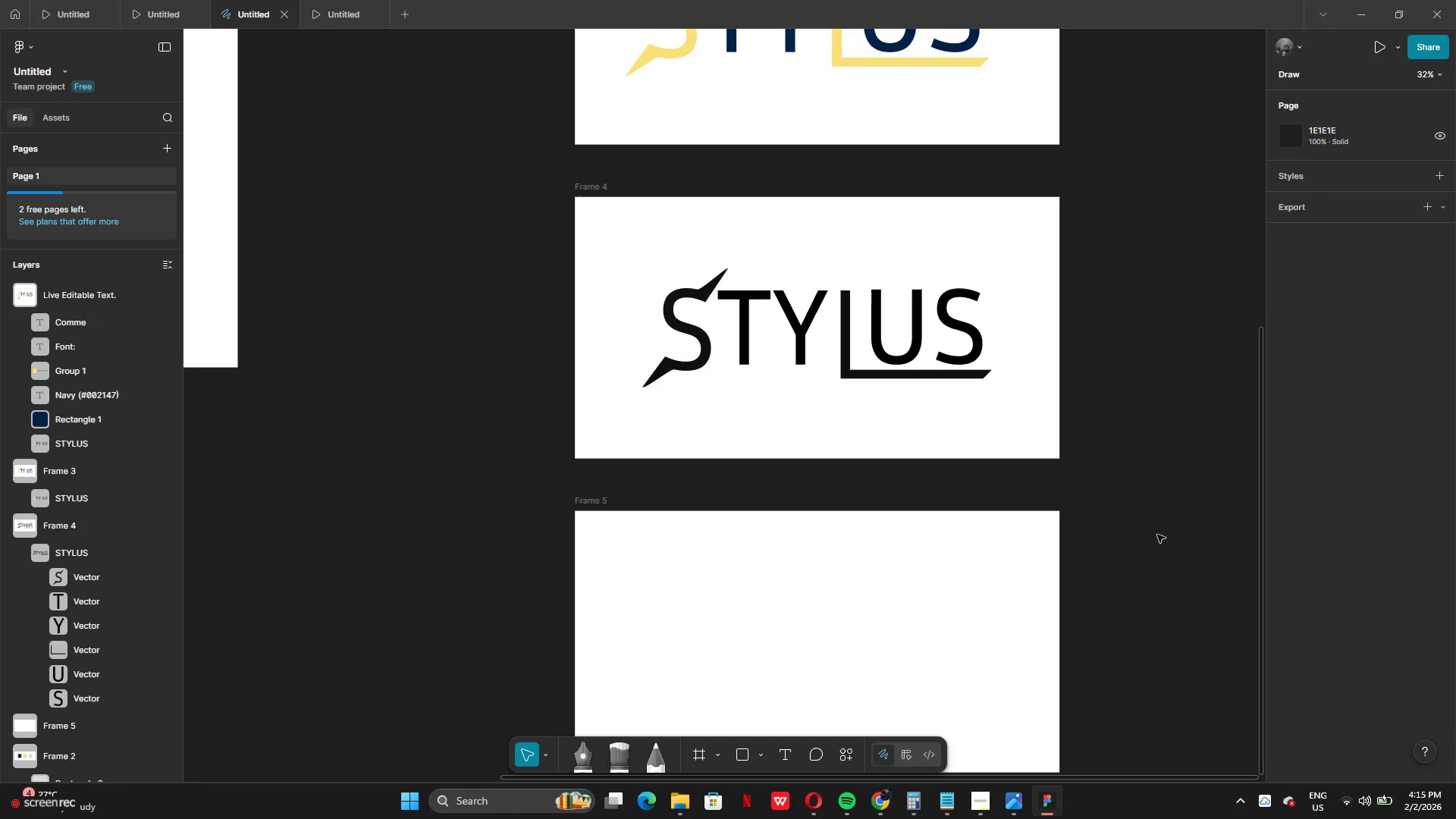 
scroll: coordinate [1138, 518], scroll_direction: up, amount: 12.0
 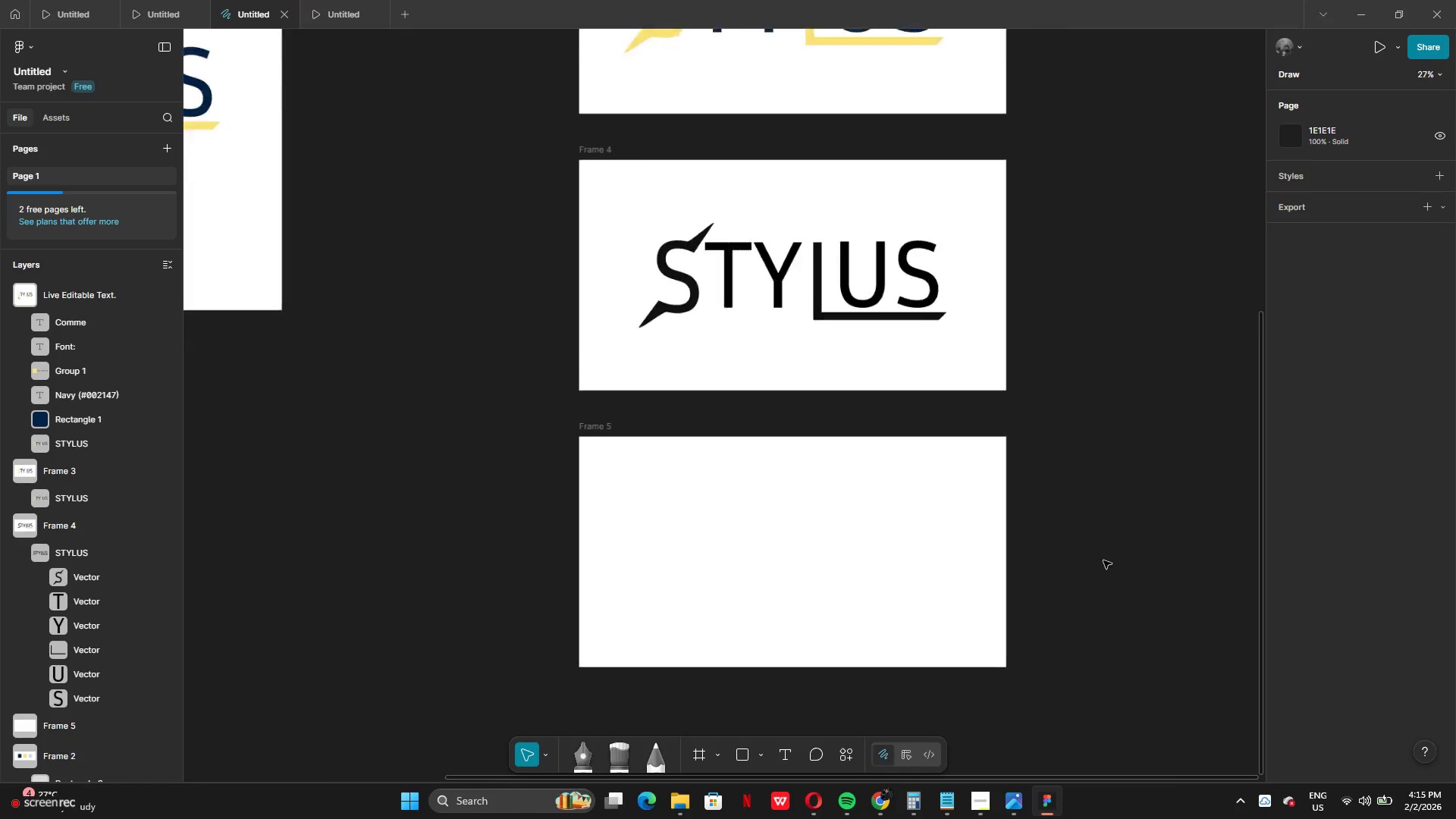 
left_click([878, 802])
 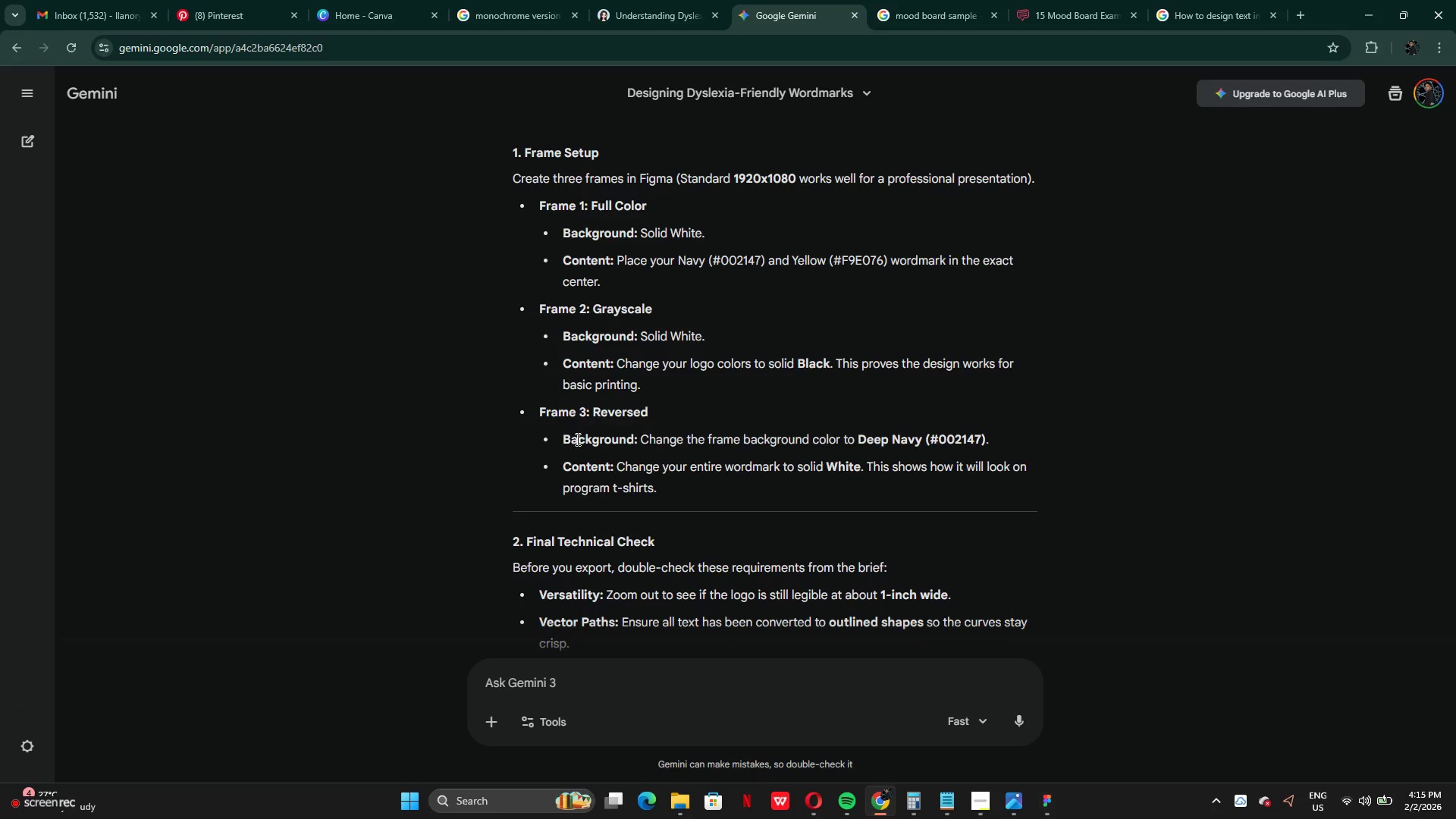 
left_click_drag(start_coordinate=[573, 443], to_coordinate=[908, 446])
 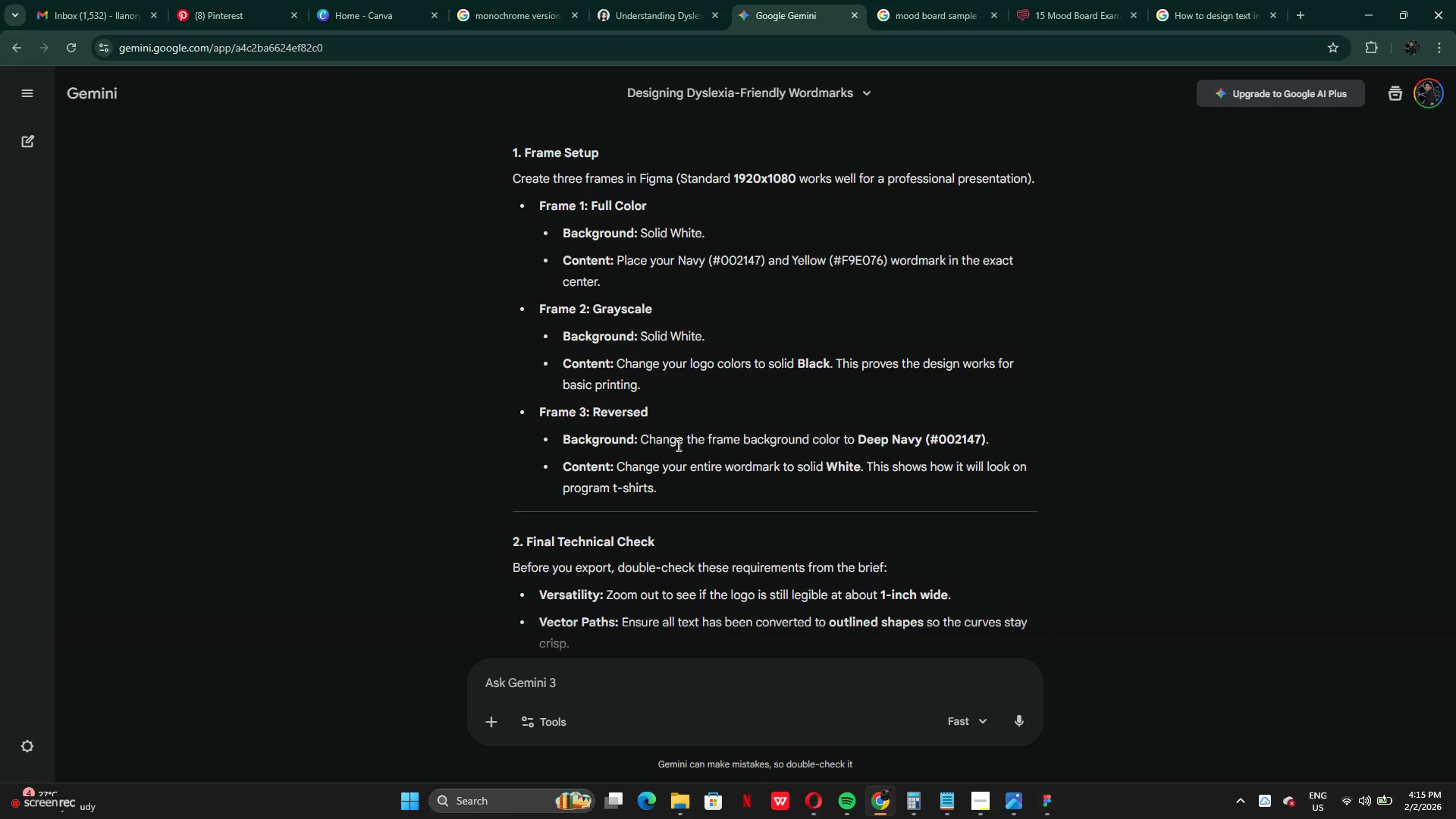 
left_click_drag(start_coordinate=[799, 444], to_coordinate=[936, 452])
 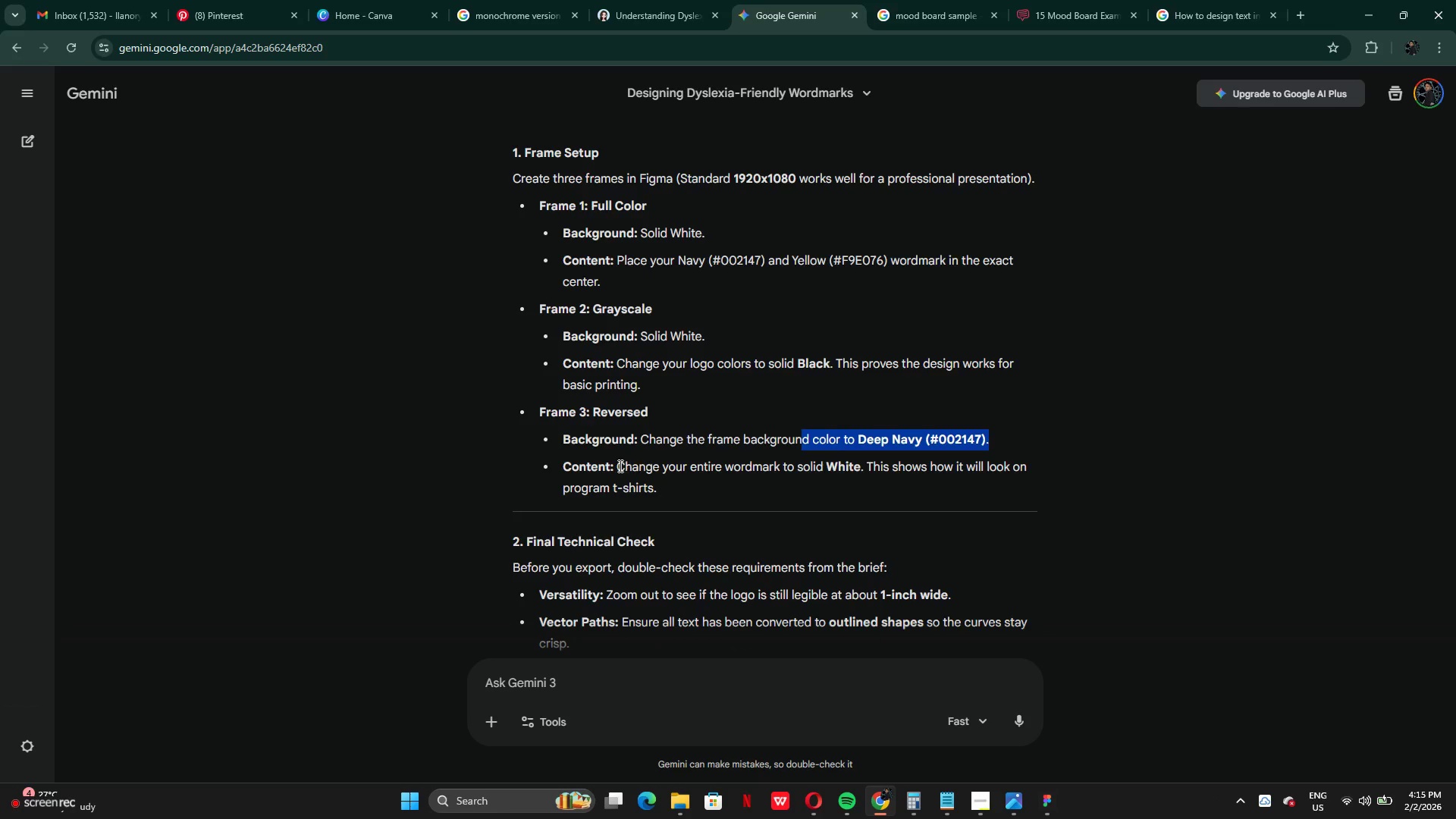 
left_click([602, 475])
 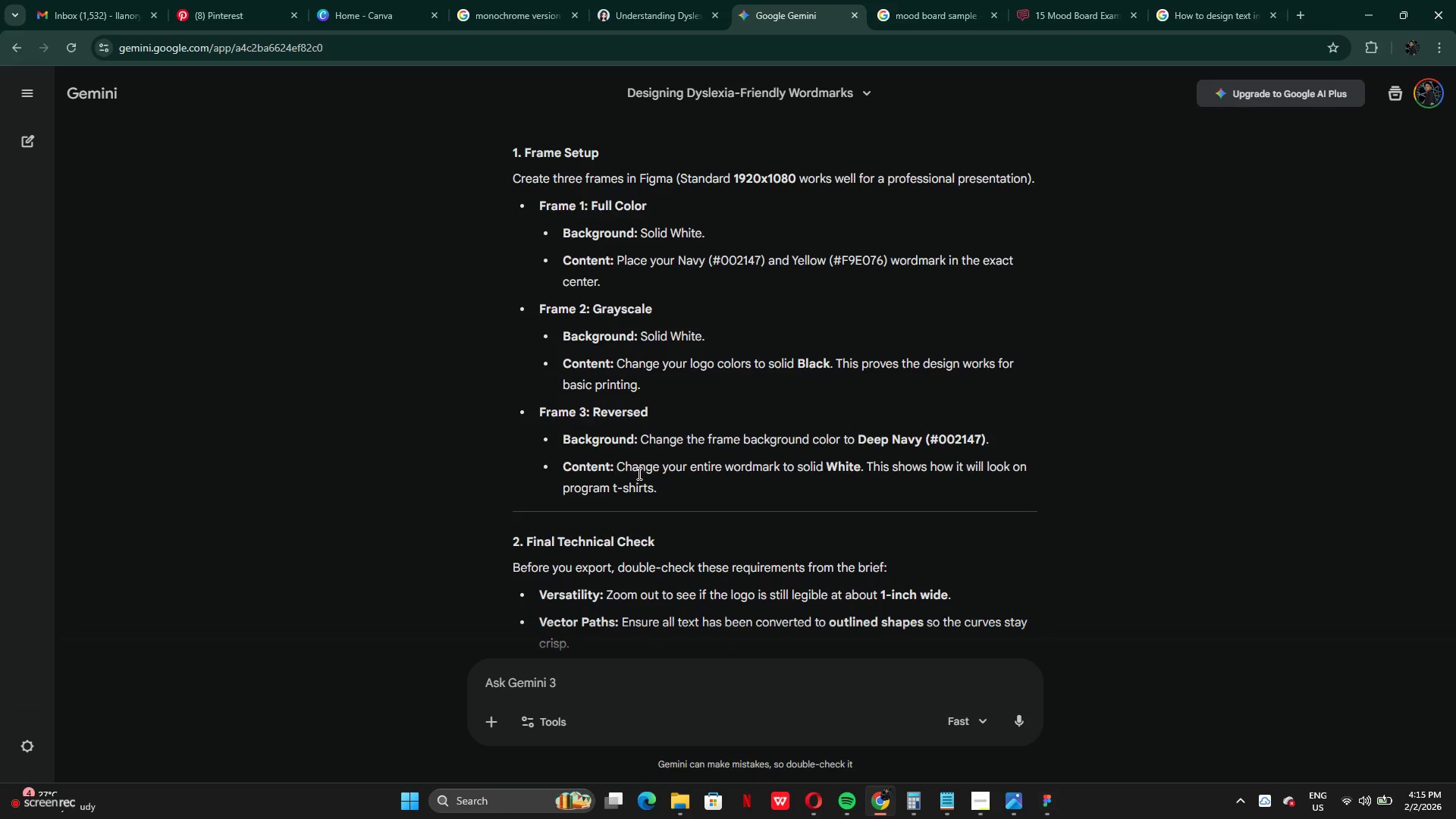 
left_click_drag(start_coordinate=[637, 473], to_coordinate=[748, 475])
 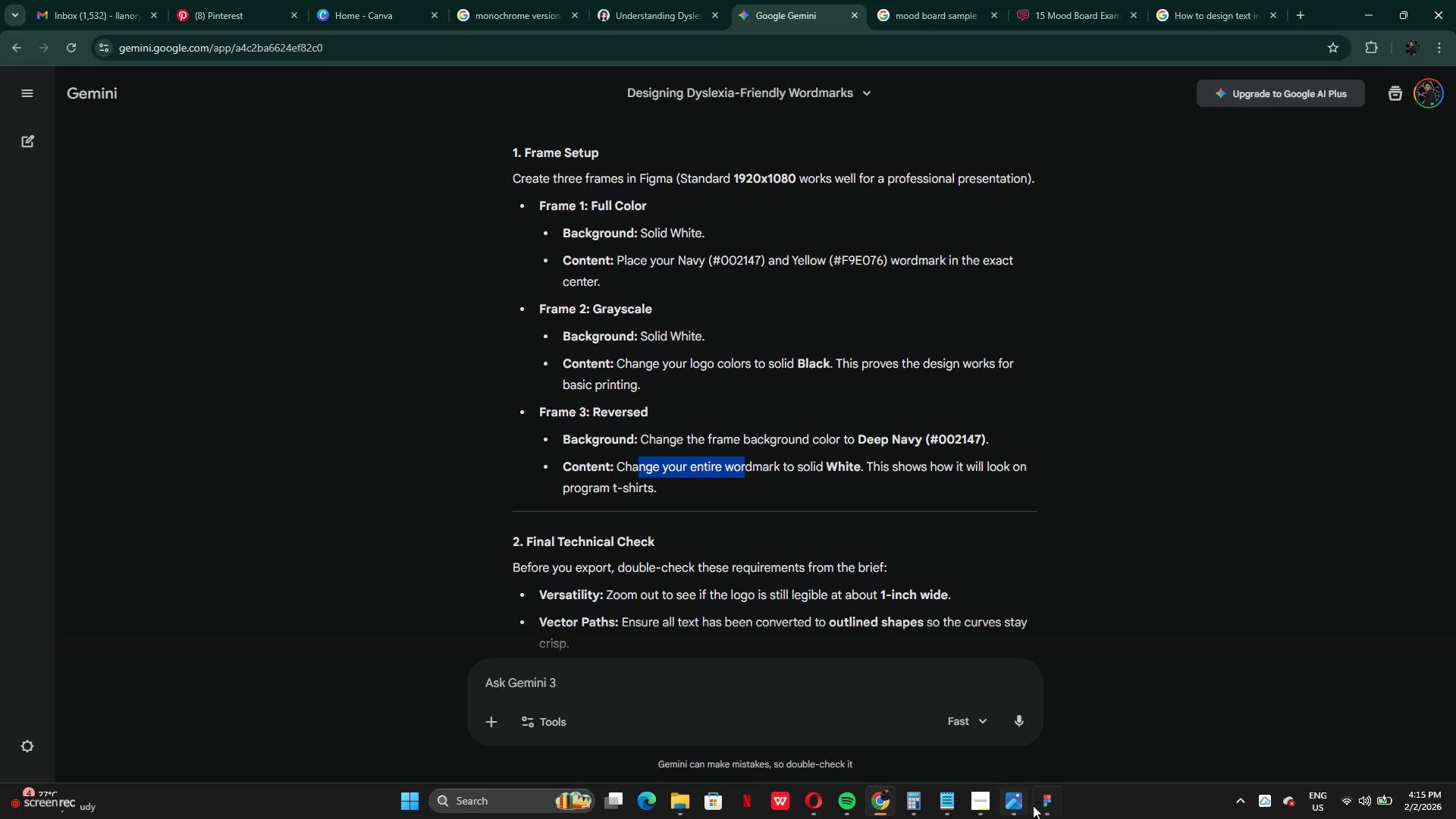 
left_click([1035, 805])
 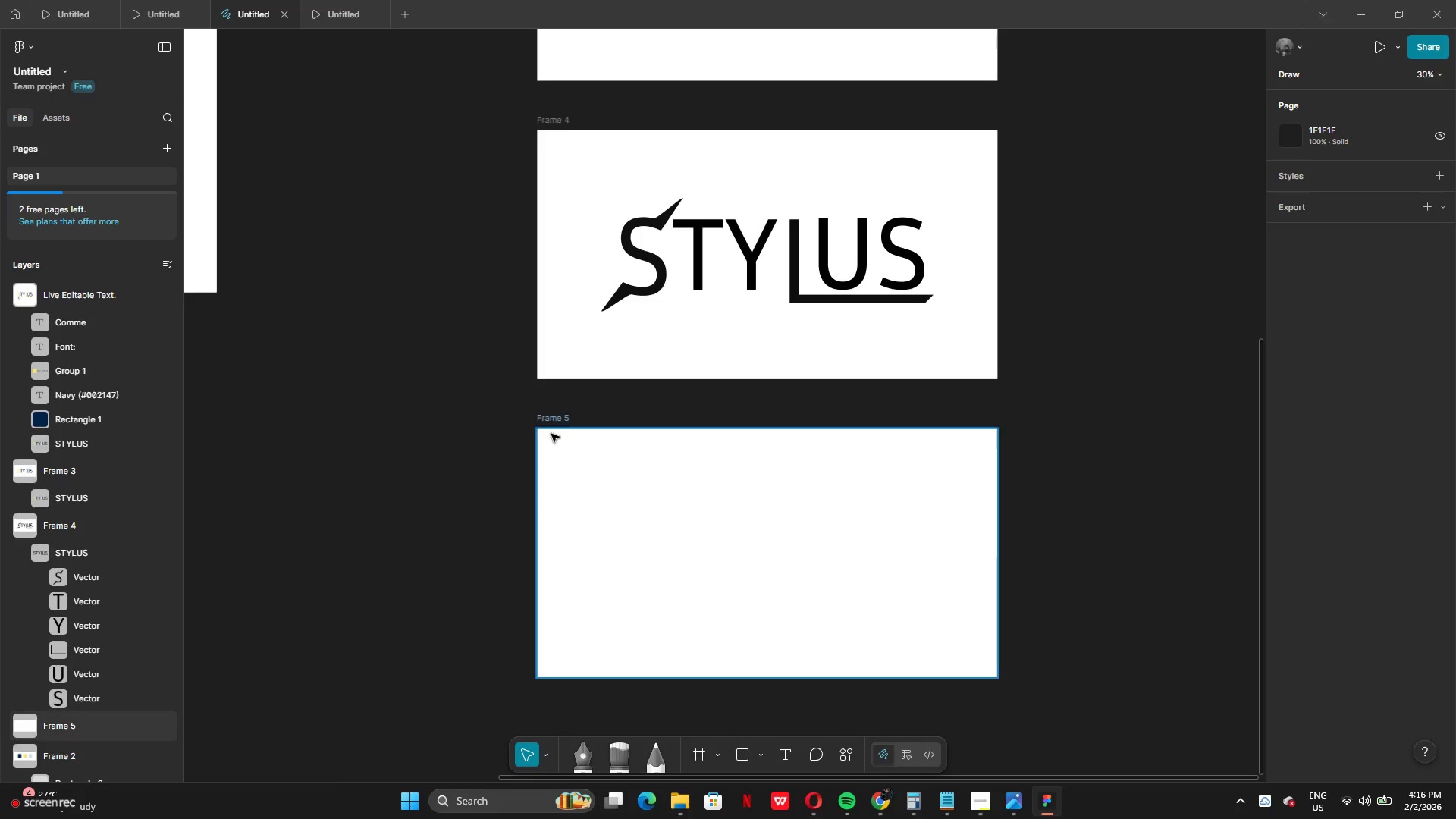 
left_click([563, 429])
 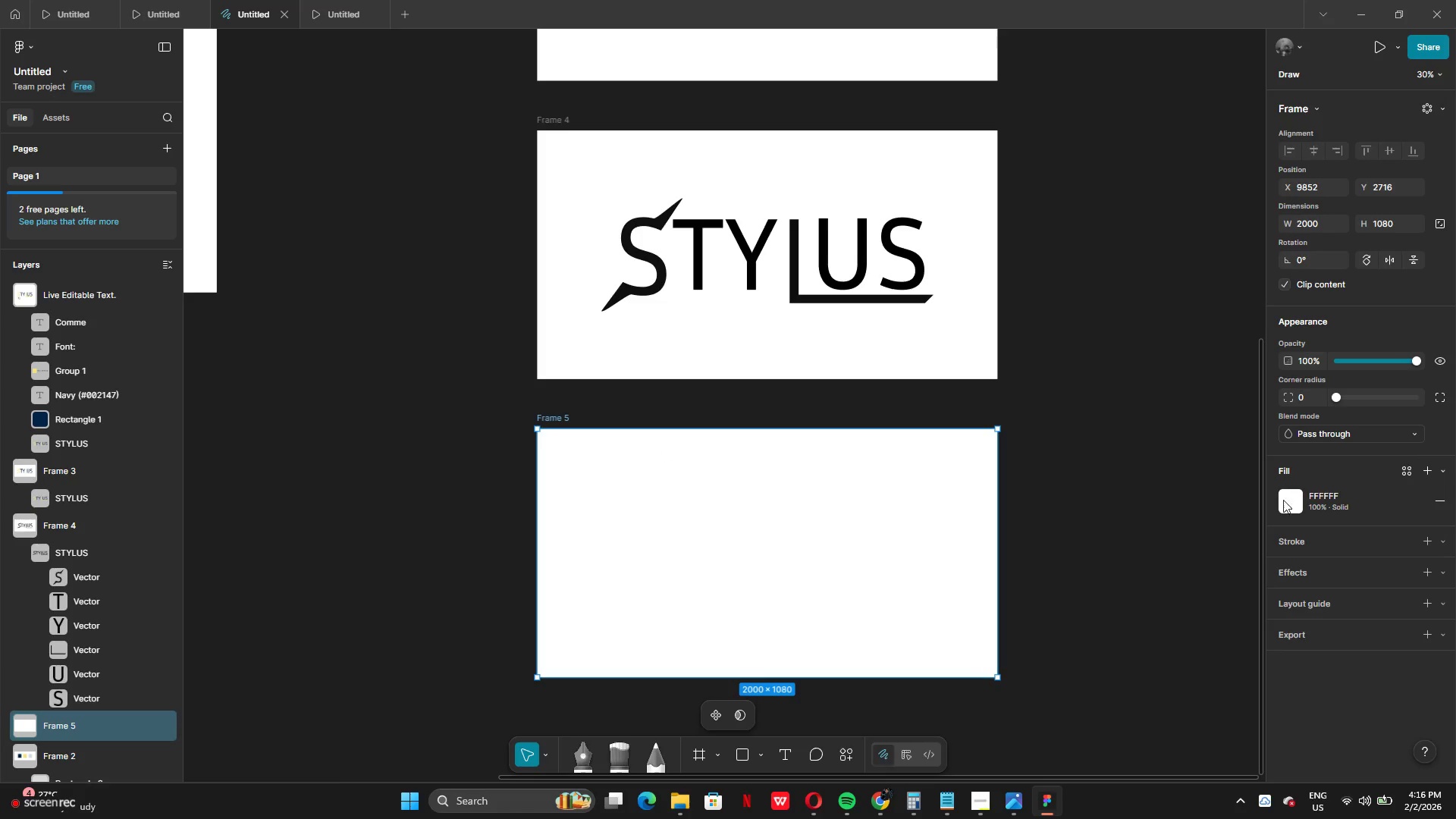 
left_click([1294, 506])
 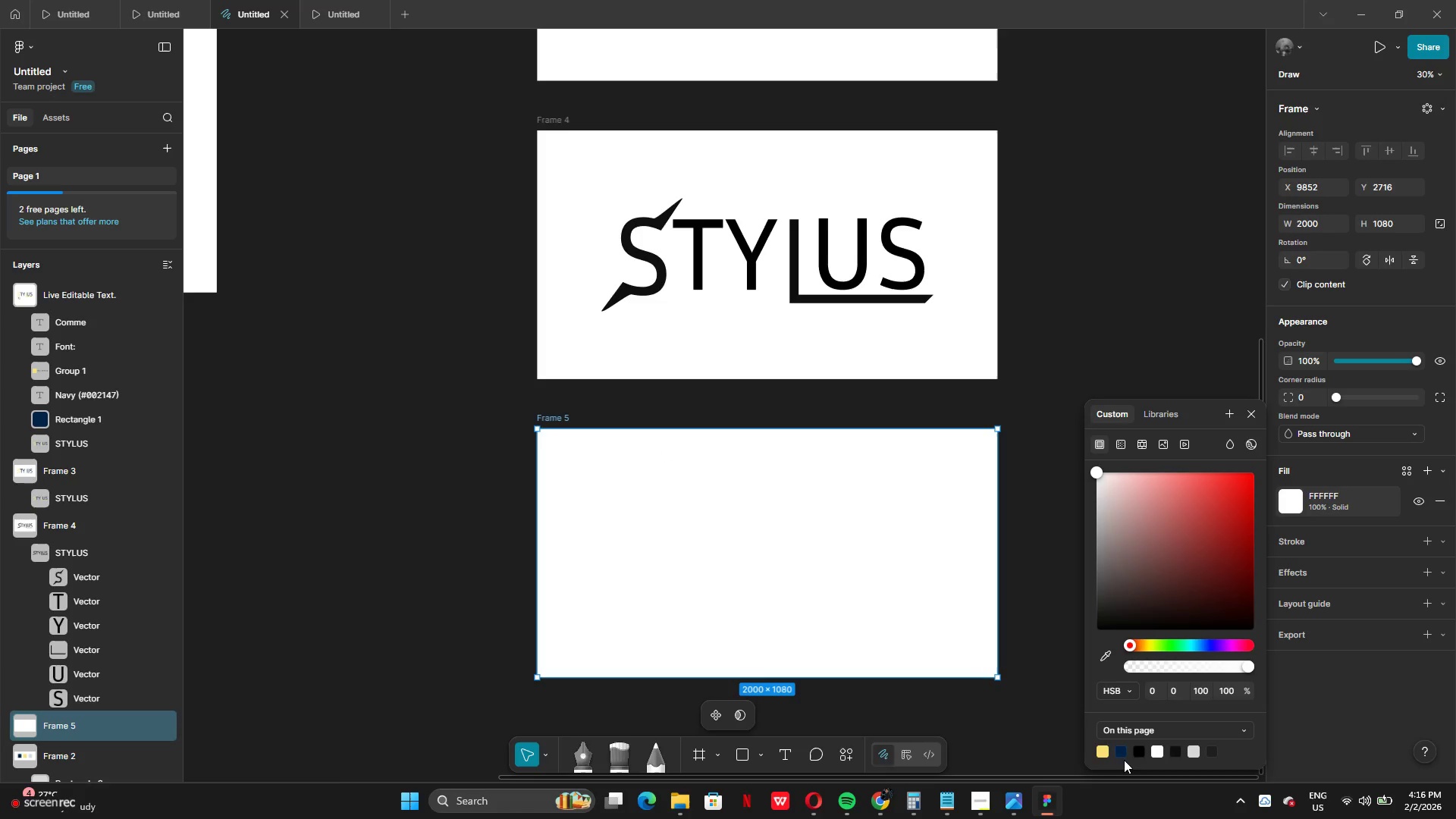 
left_click([1122, 755])
 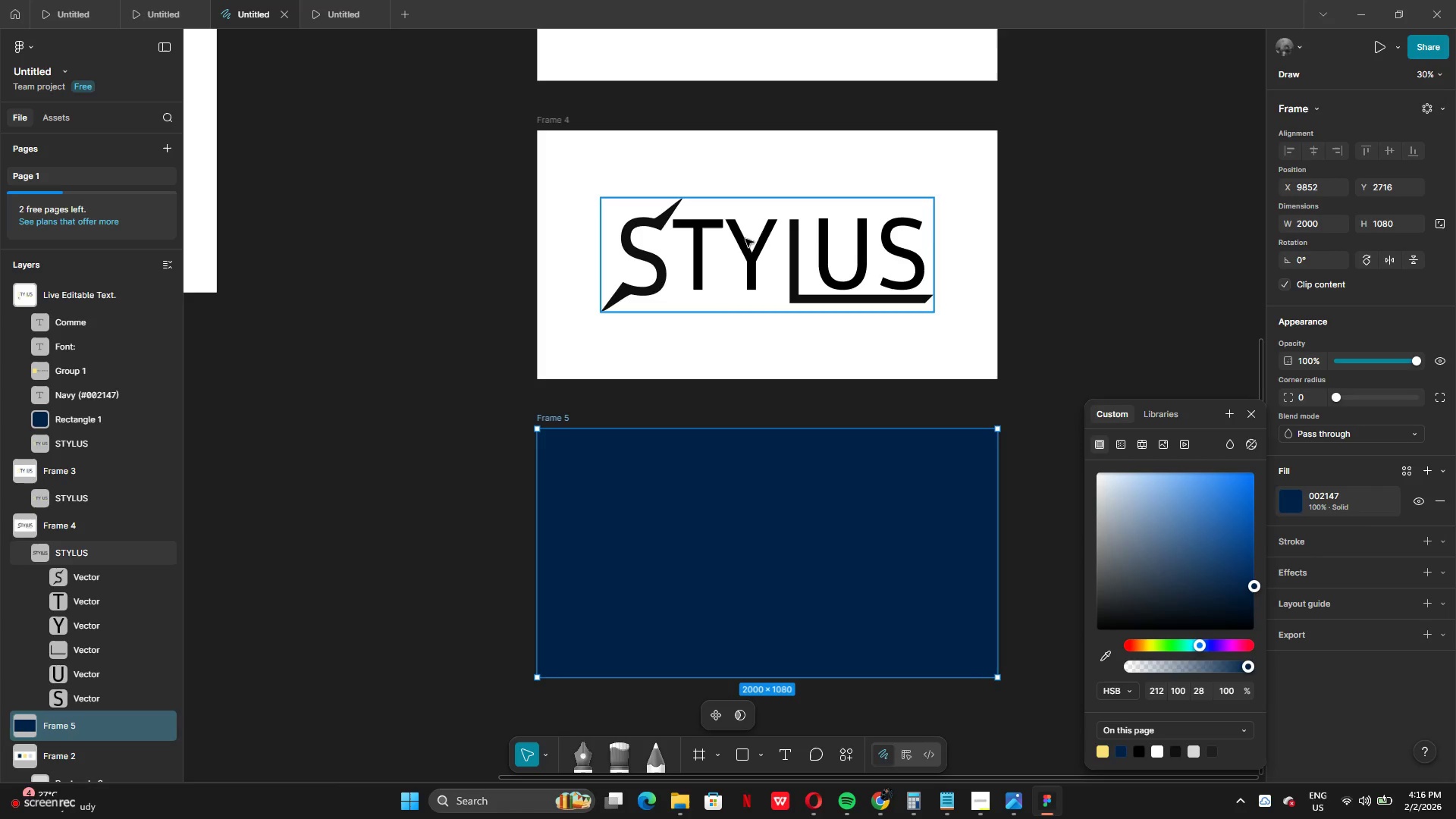 
left_click([760, 251])
 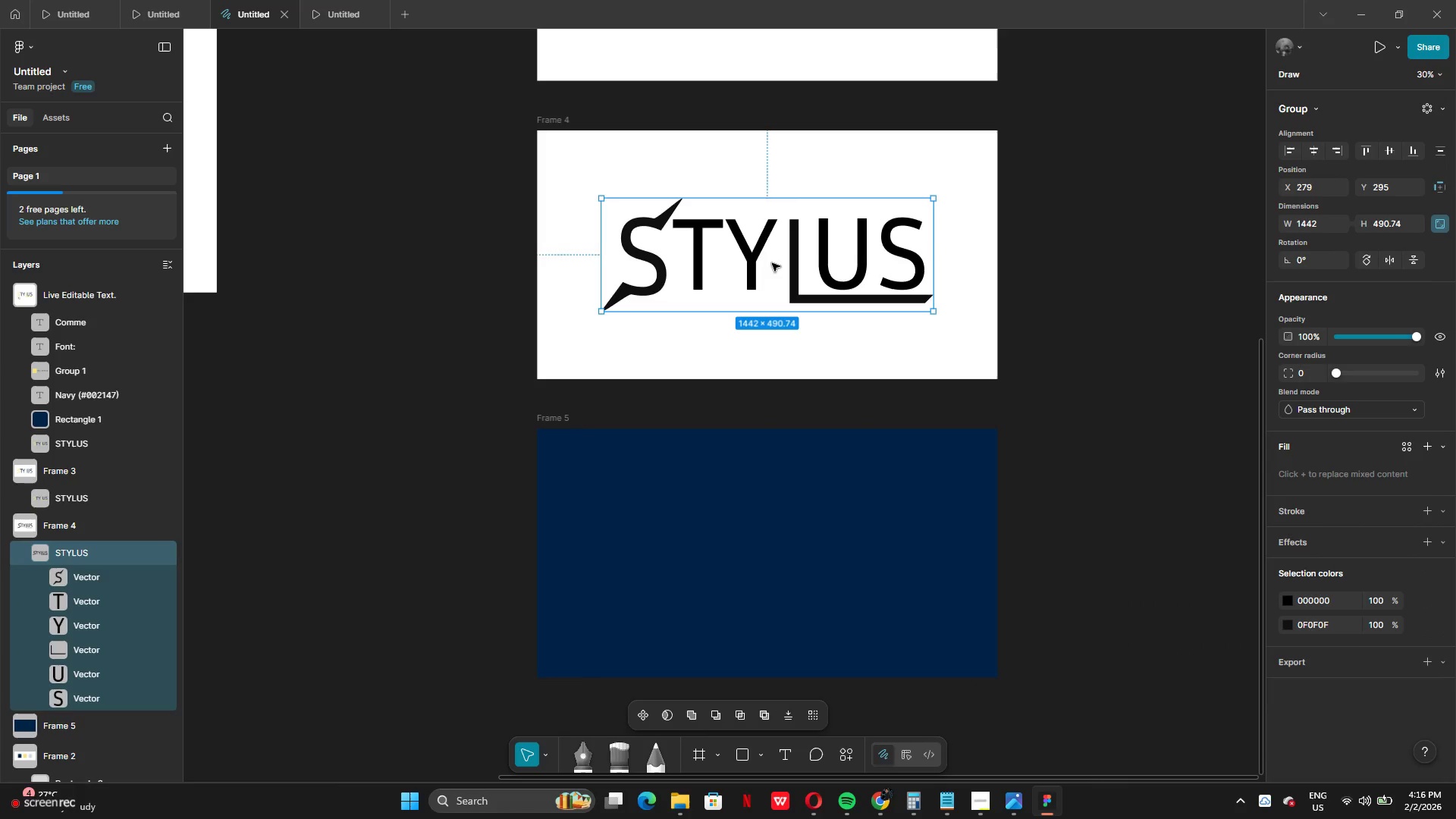 
hold_key(key=AltLeft, duration=0.48)
left_click_drag(start_coordinate=[774, 250], to_coordinate=[774, 290])
 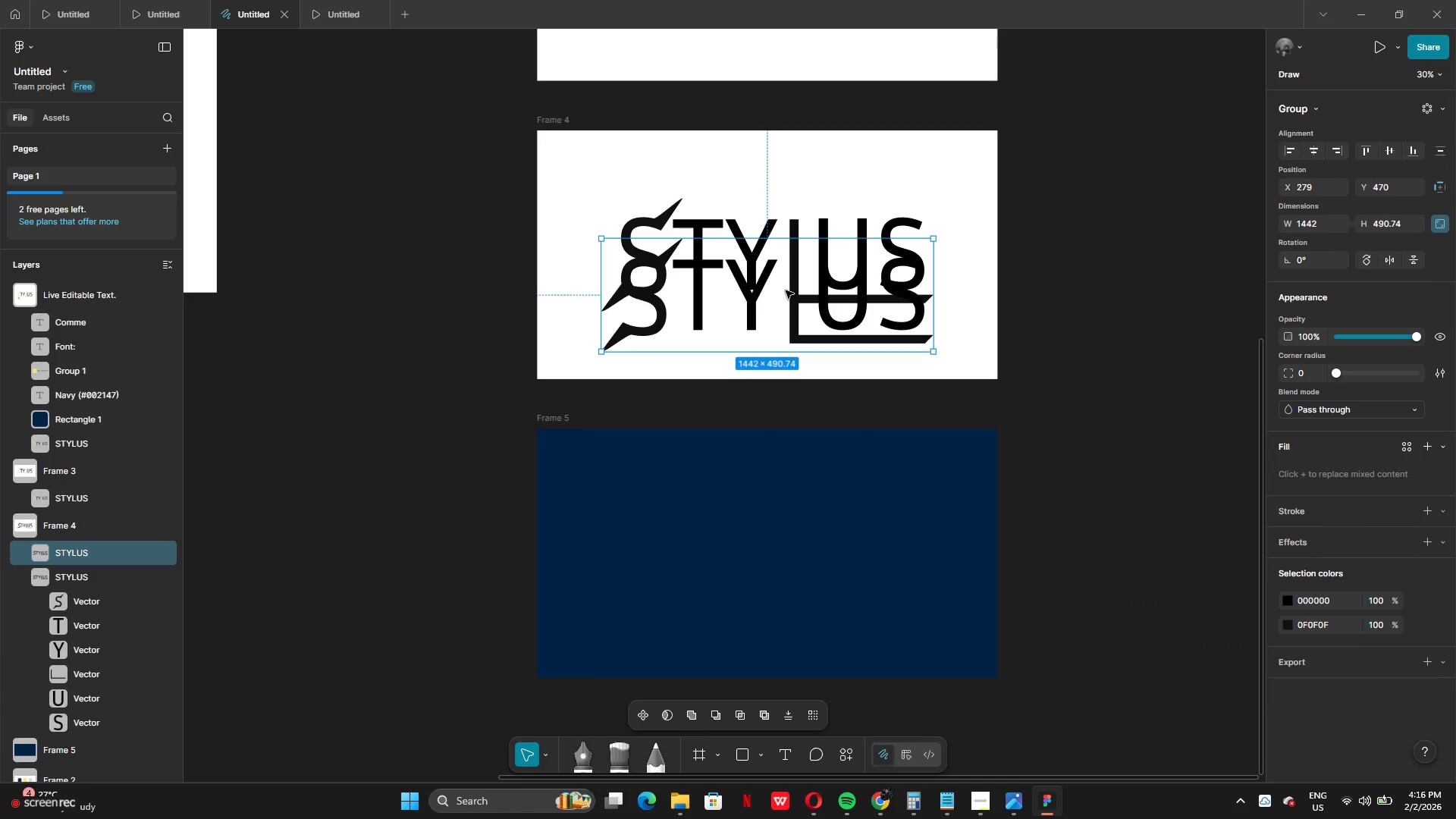 
left_click_drag(start_coordinate=[786, 290], to_coordinate=[793, 549])
 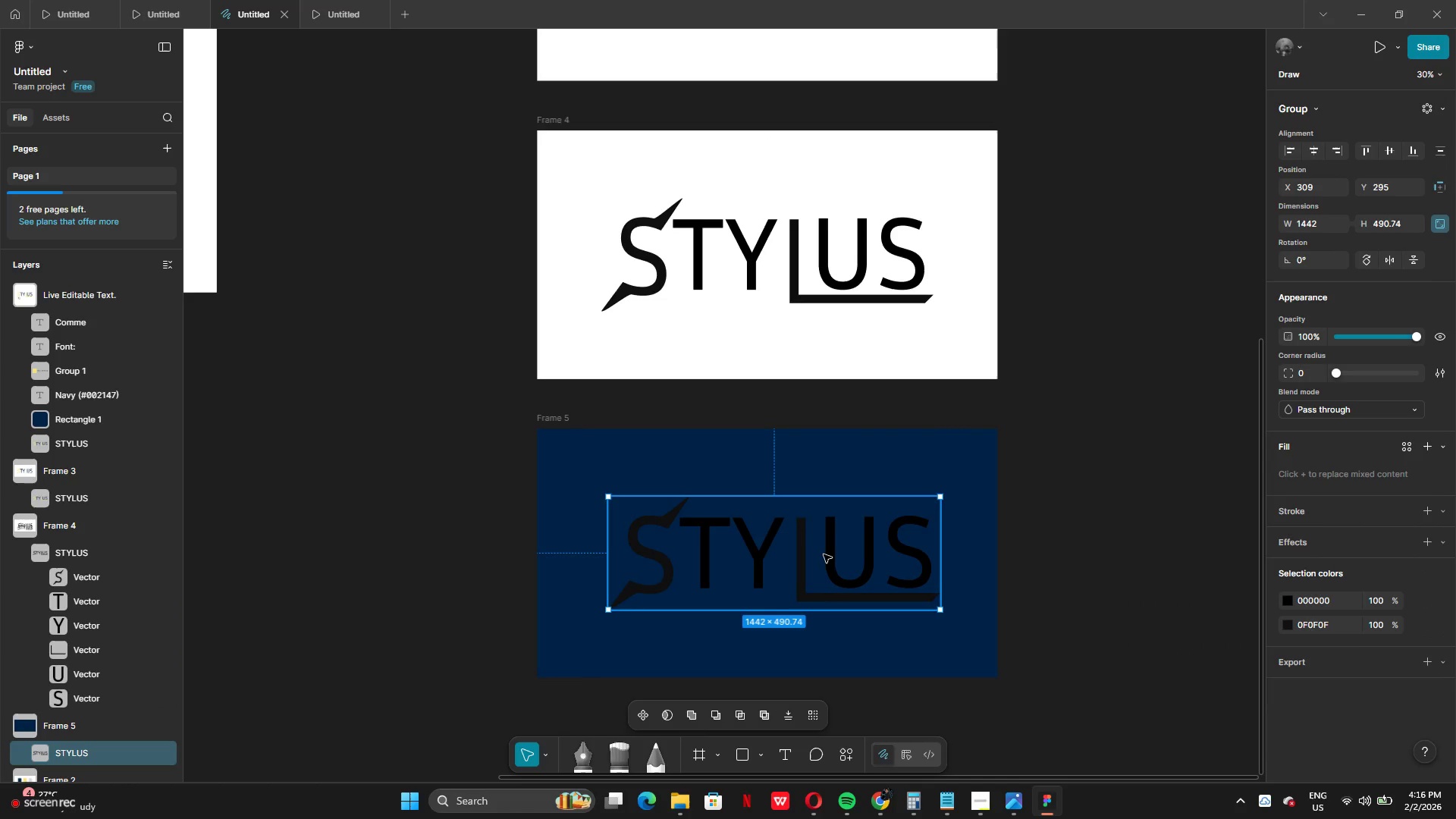 
left_click_drag(start_coordinate=[824, 554], to_coordinate=[813, 554])
 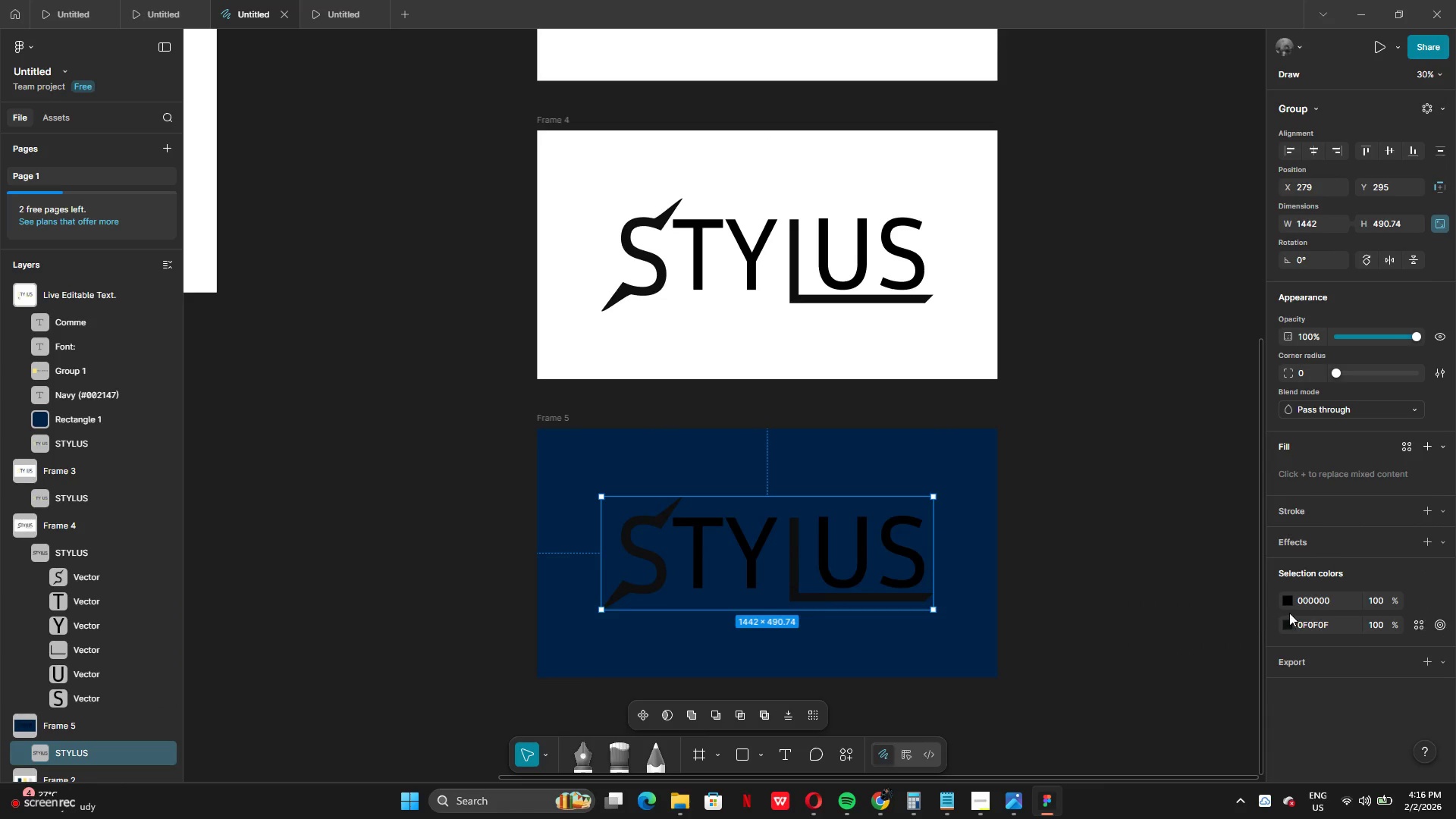 
left_click([1288, 607])
 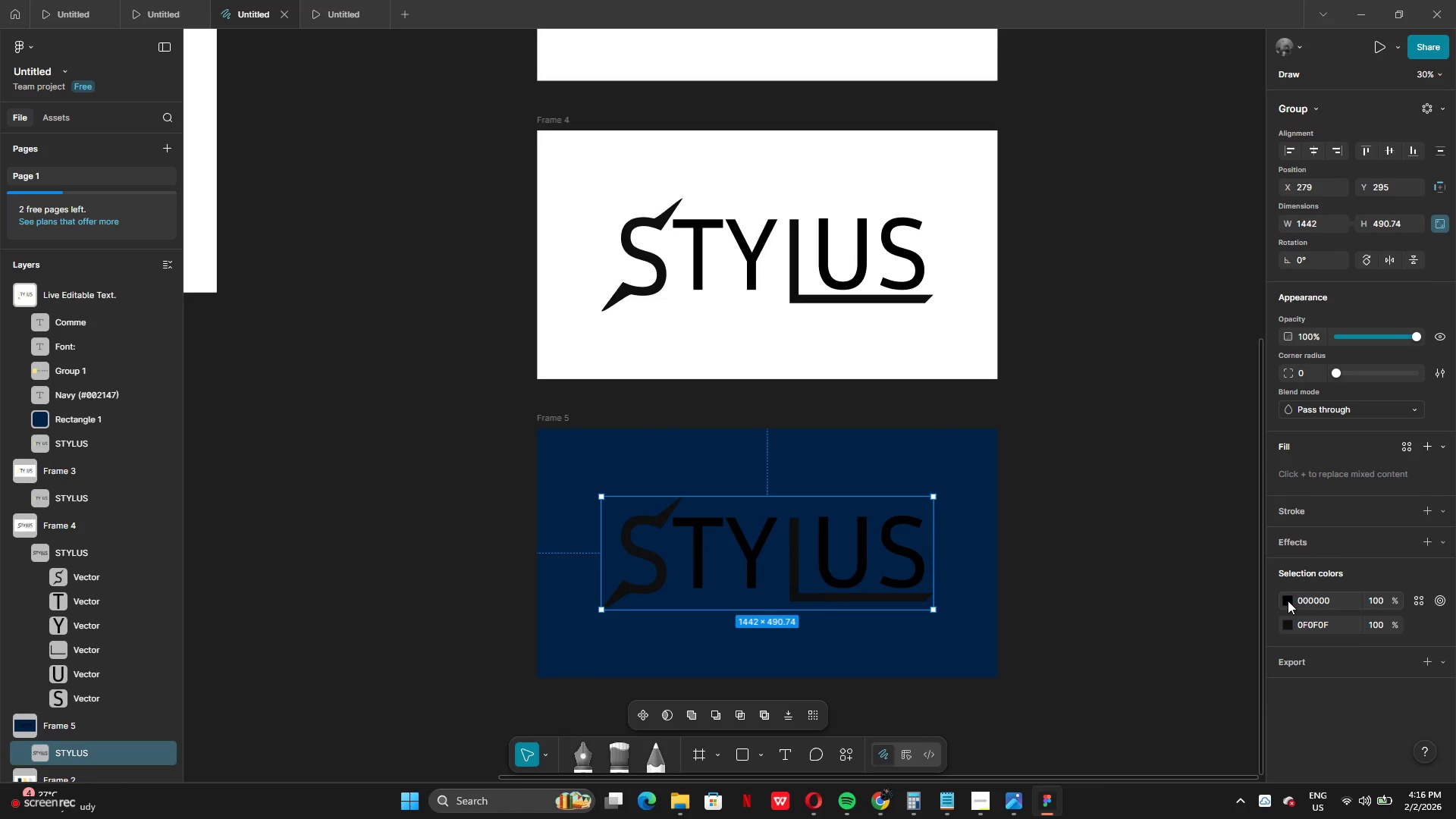 
left_click([1288, 601])
 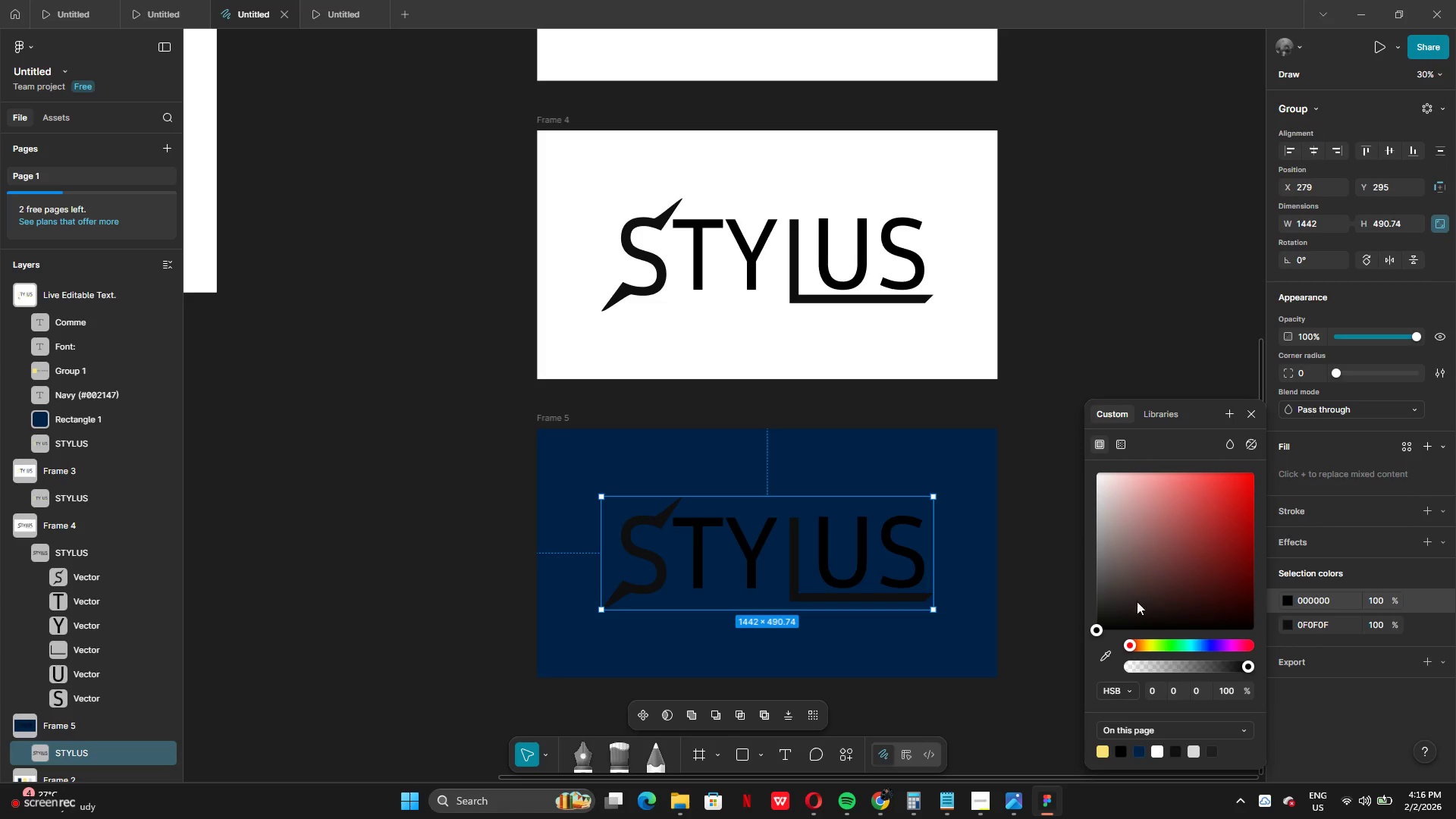 
left_click_drag(start_coordinate=[1122, 599], to_coordinate=[1094, 450])
 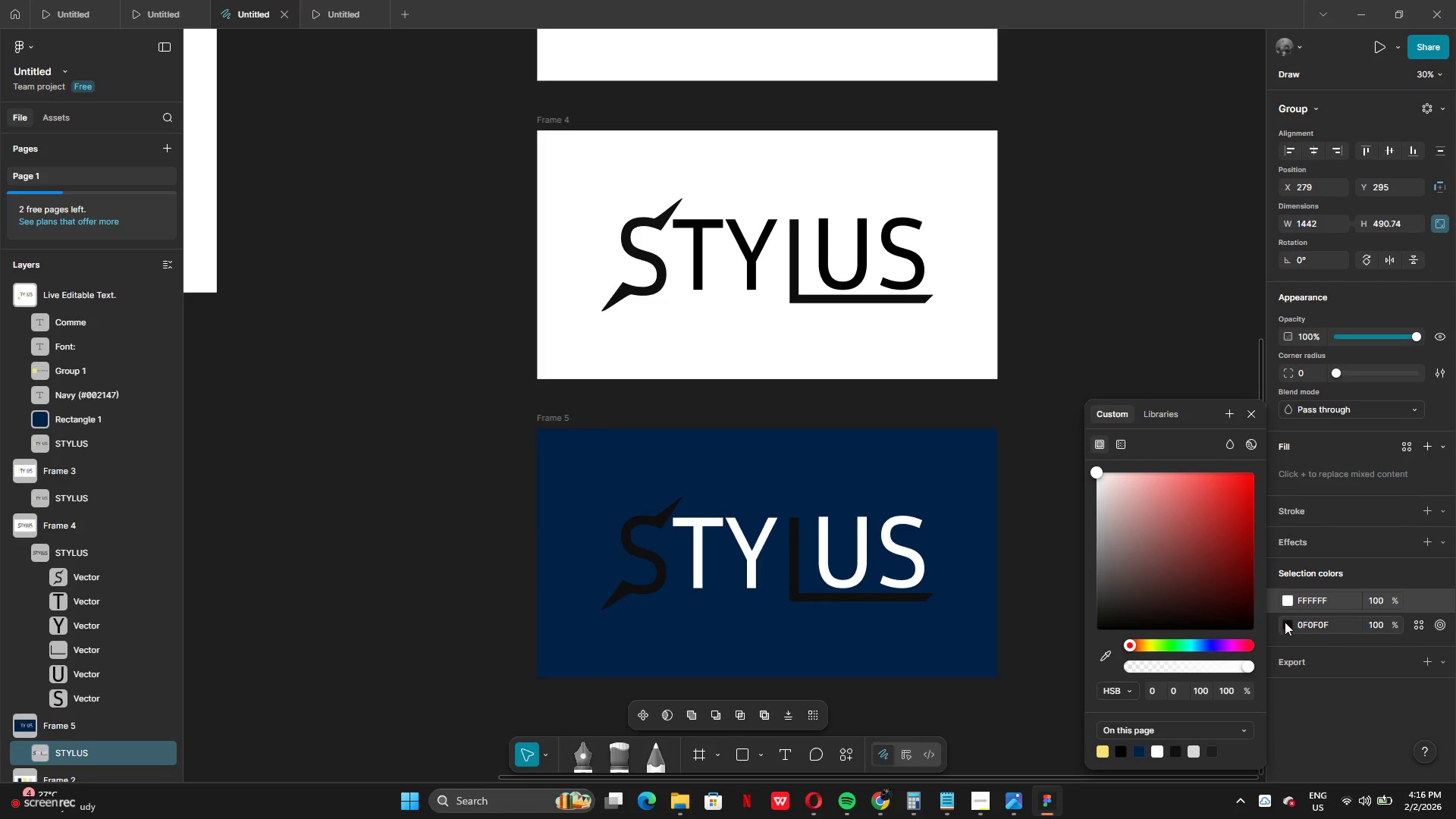 
left_click([1288, 626])
 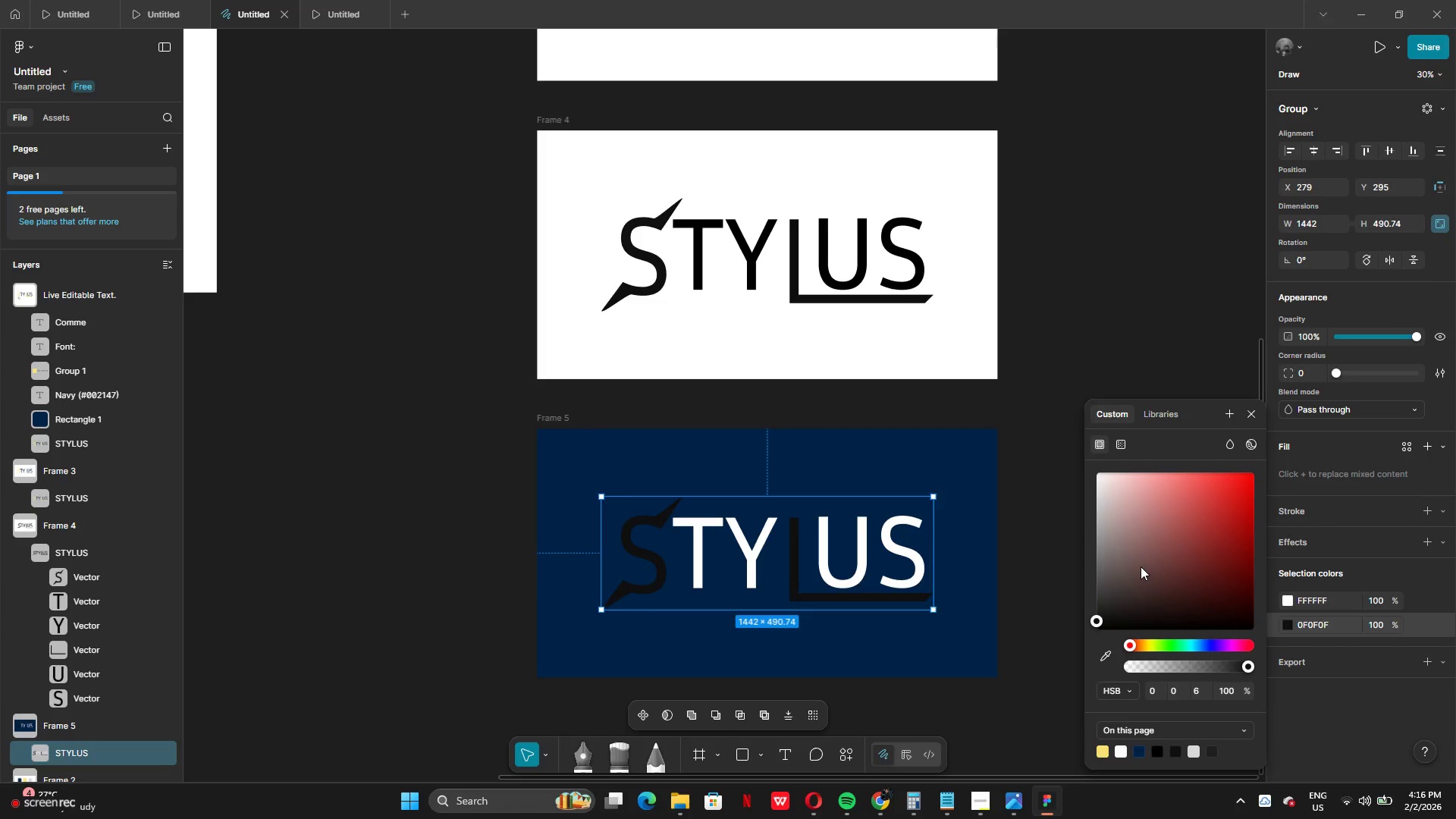 
left_click_drag(start_coordinate=[1140, 564], to_coordinate=[1087, 450])
 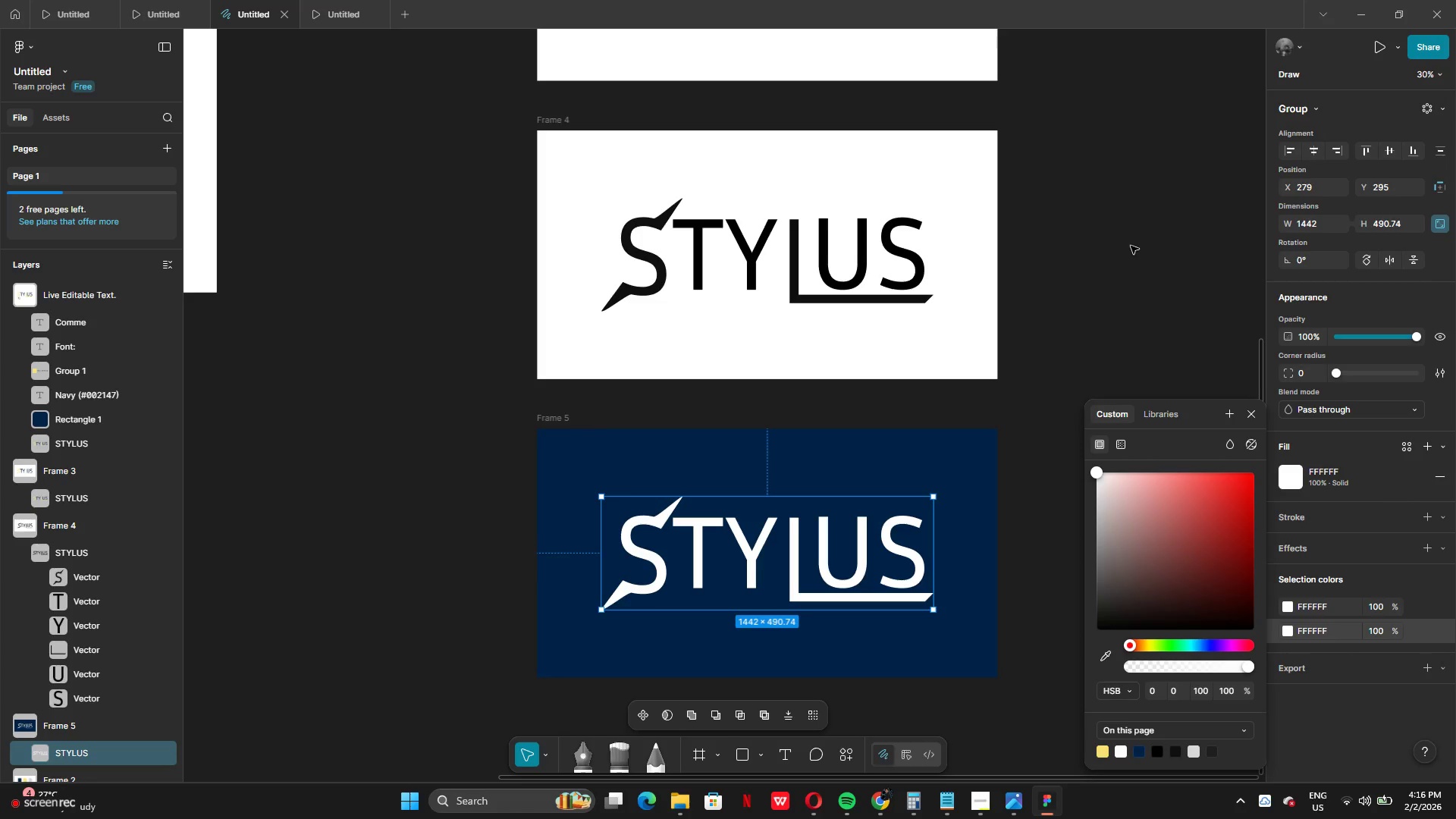 
left_click([1131, 246])
 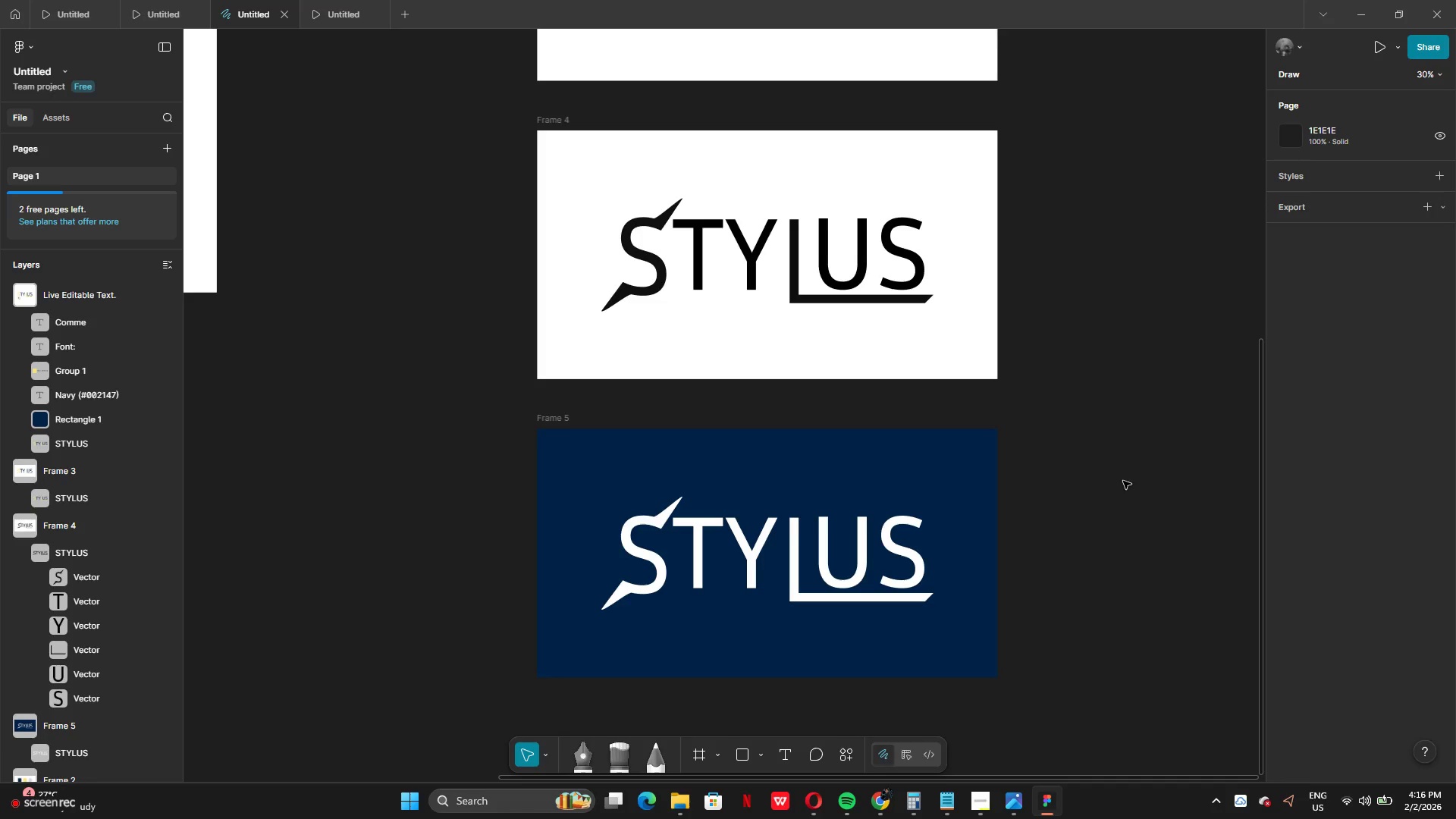 
wait(13.55)
 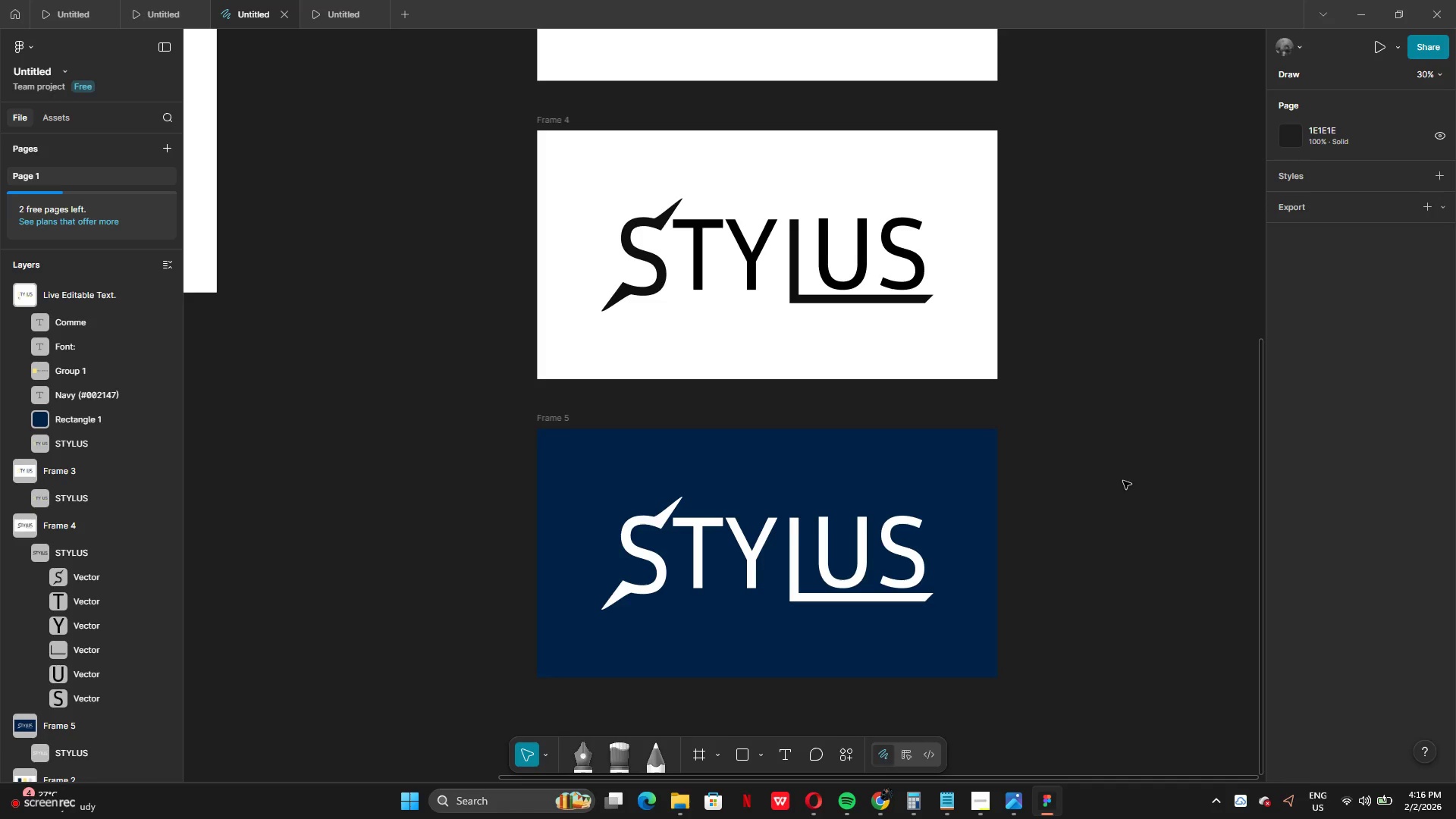 
left_click([829, 551])
 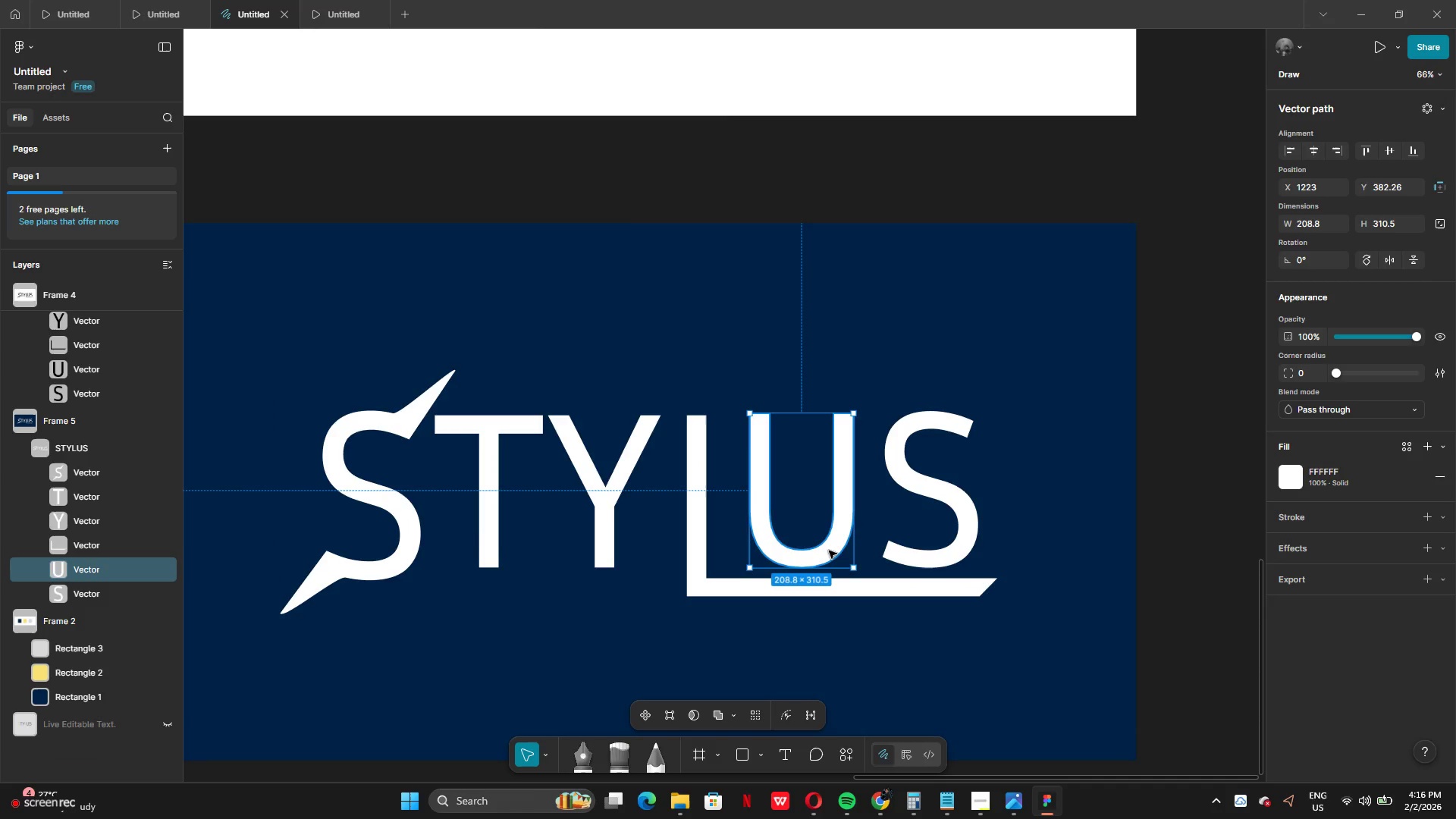 
key(ArrowUp)
 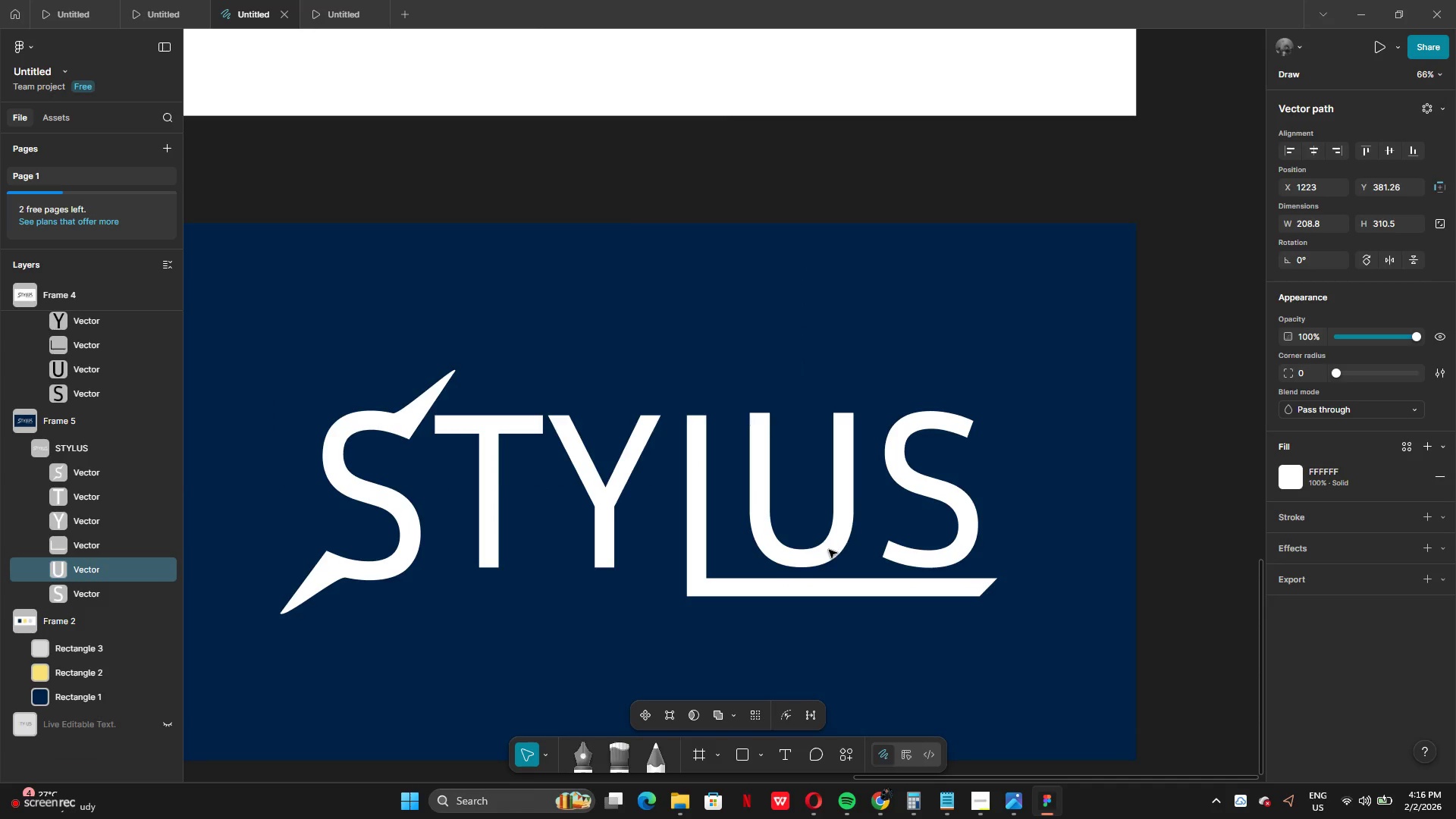 
key(ArrowDown)
 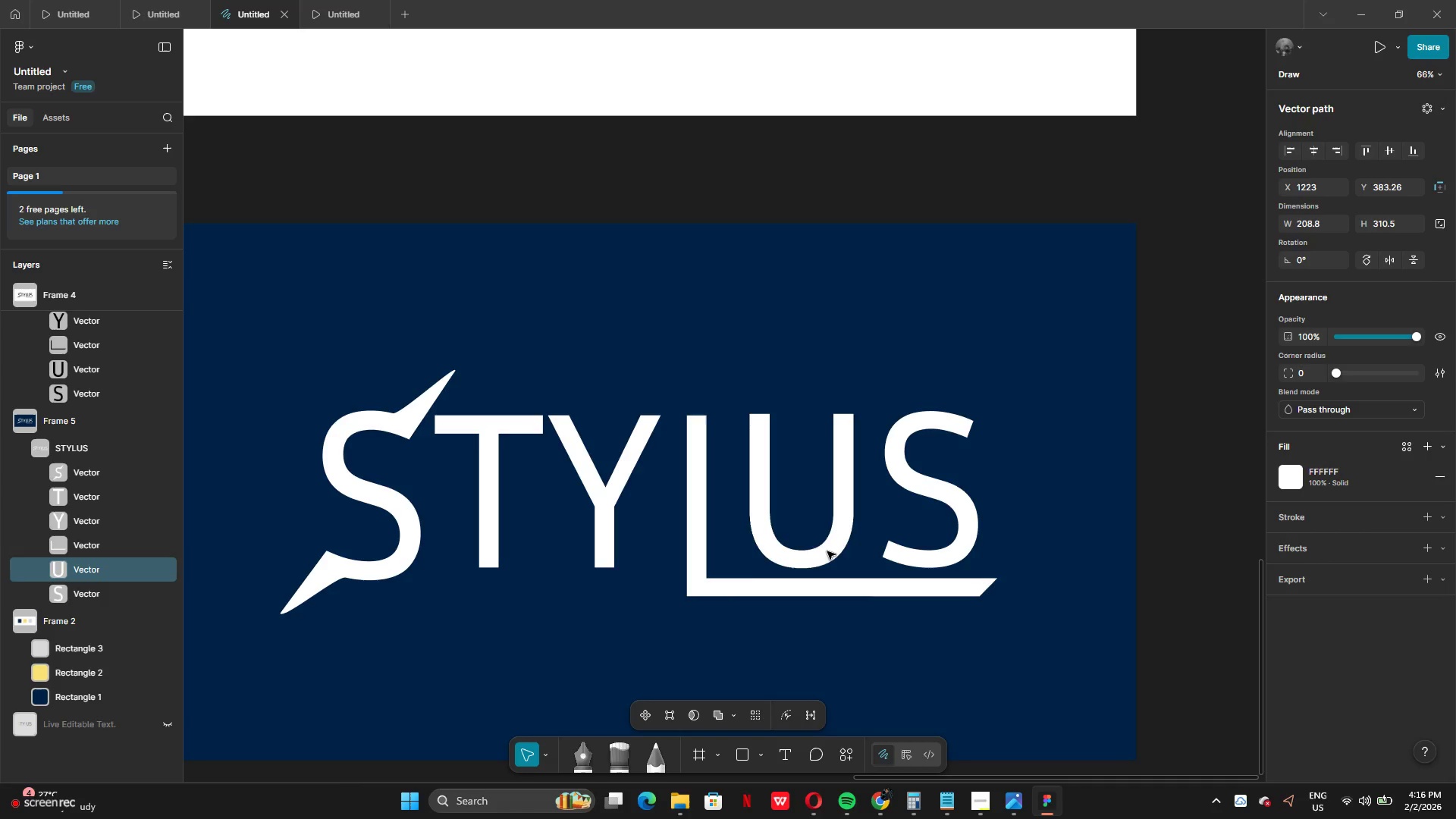 
key(ArrowDown)
 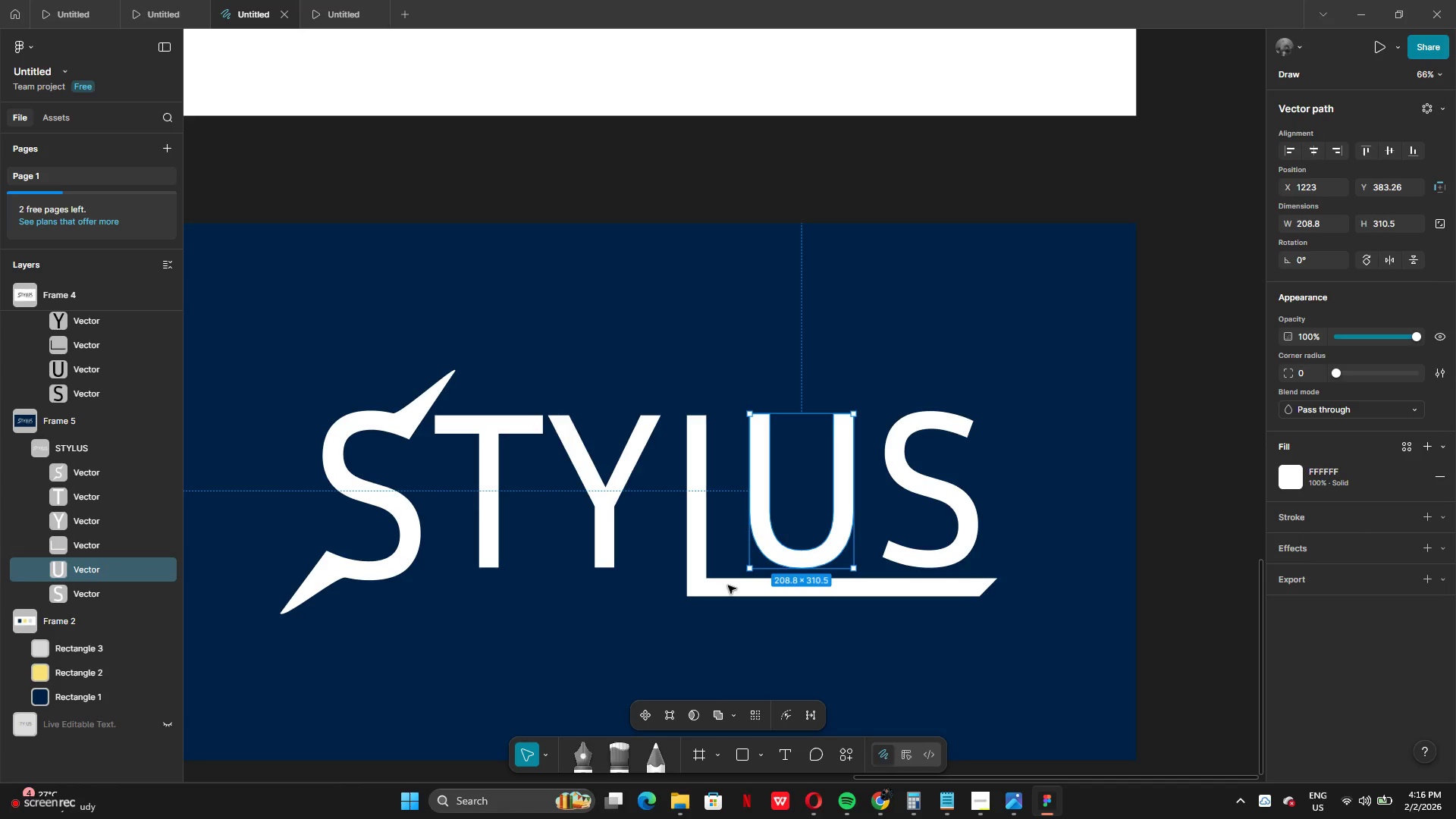 
wait(7.22)
 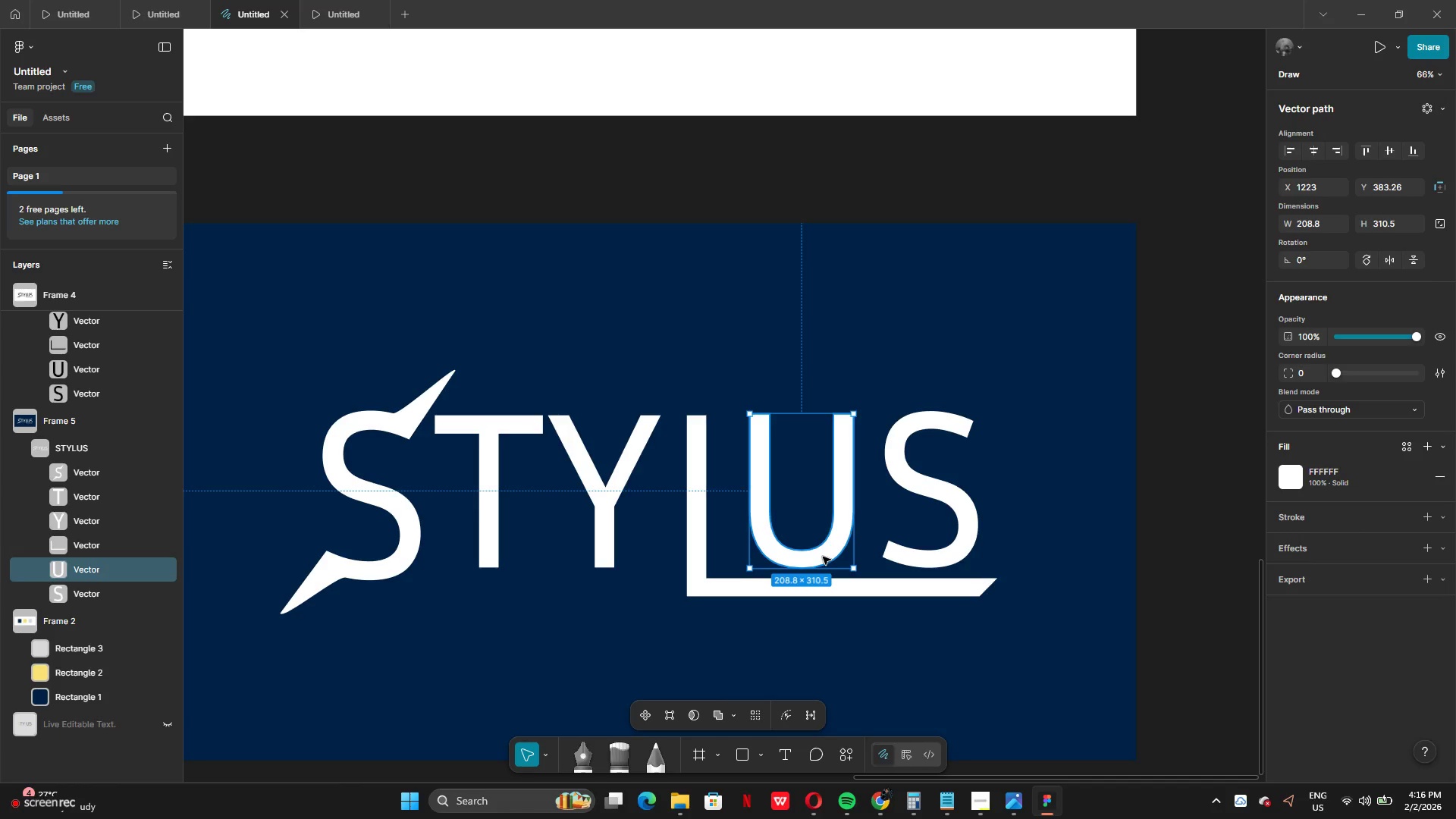 
key(Control+Z)
 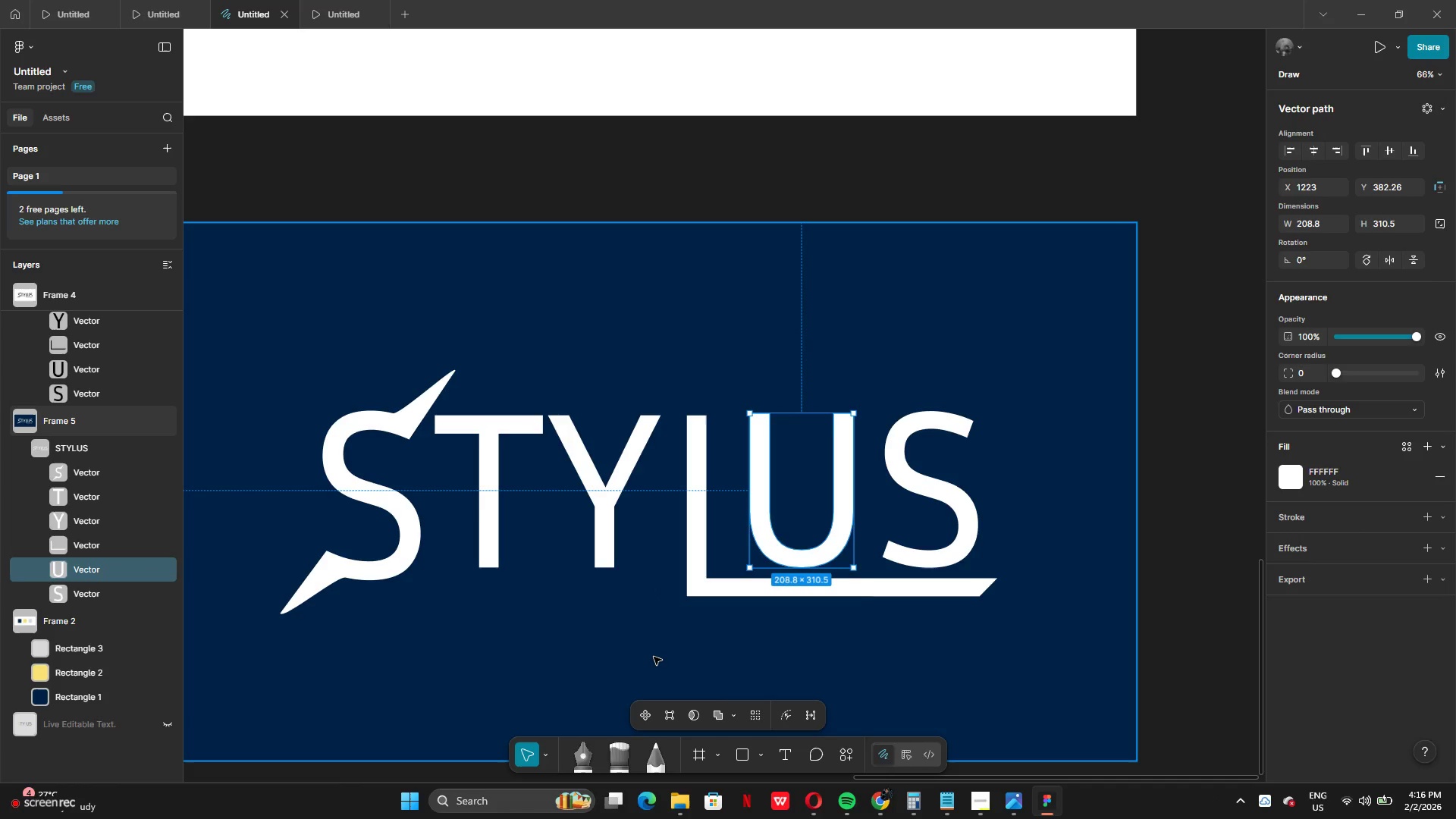 
key(Control+Z)
 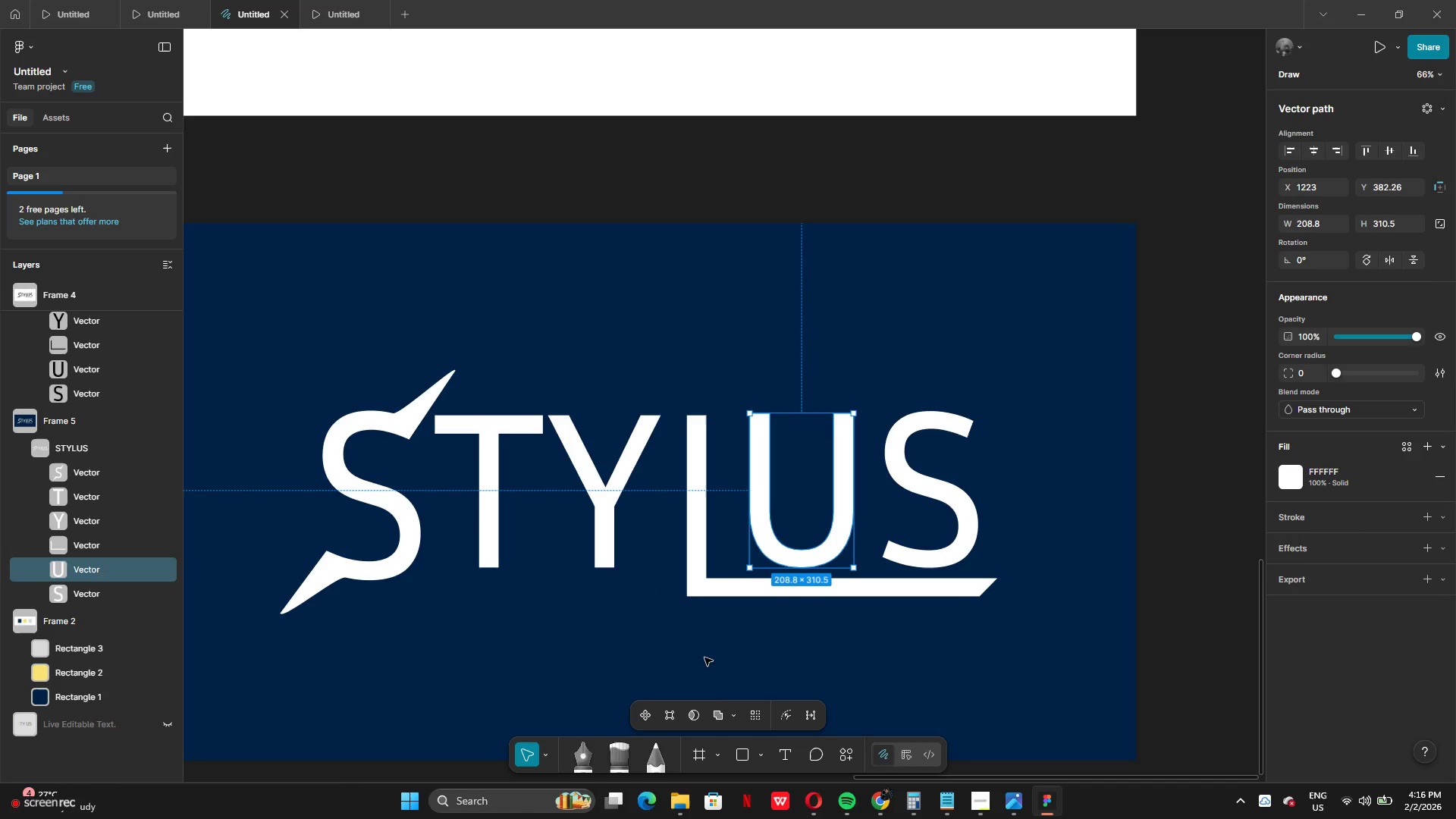 
key(ArrowRight)
 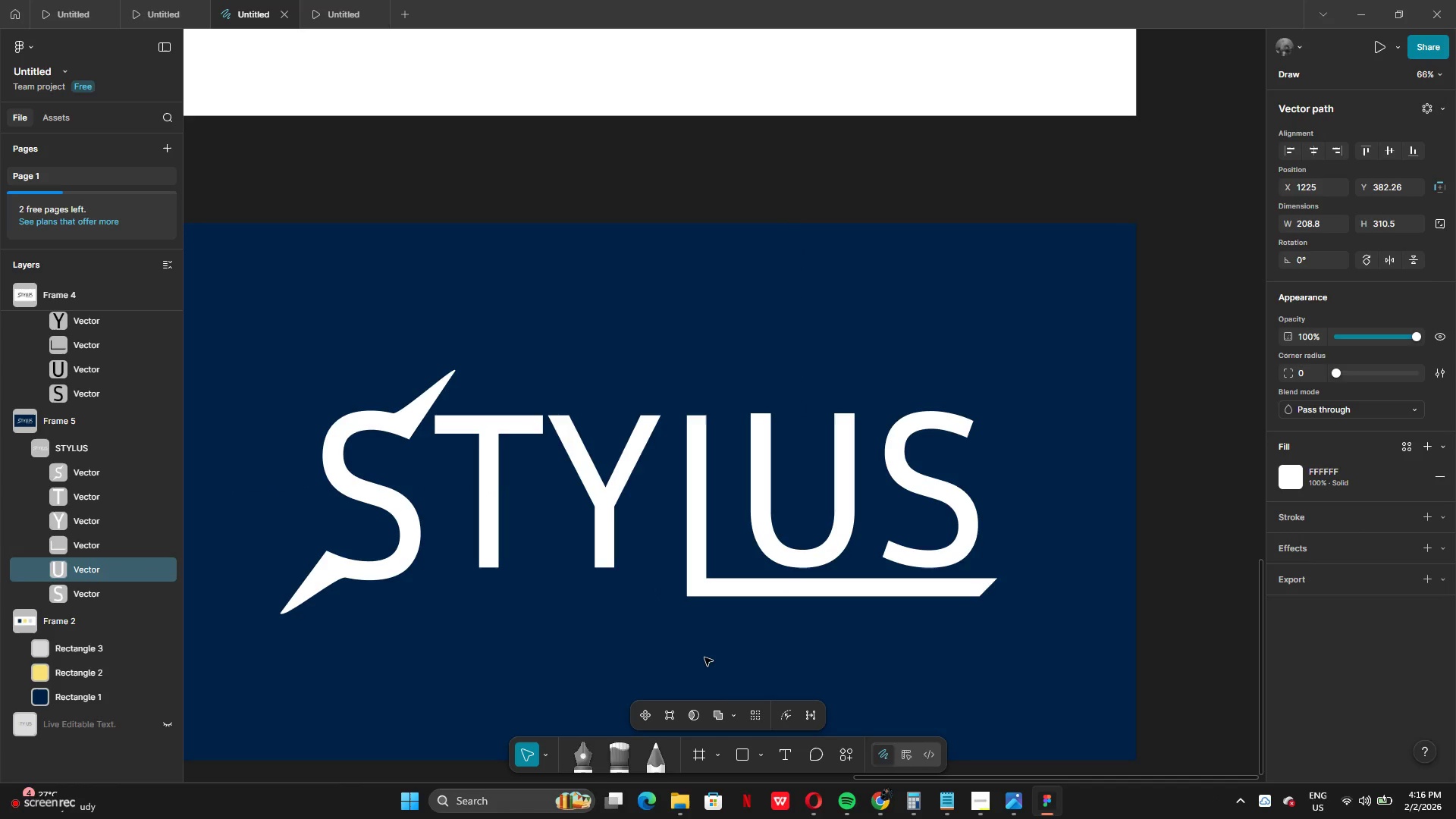 
key(ArrowRight)
 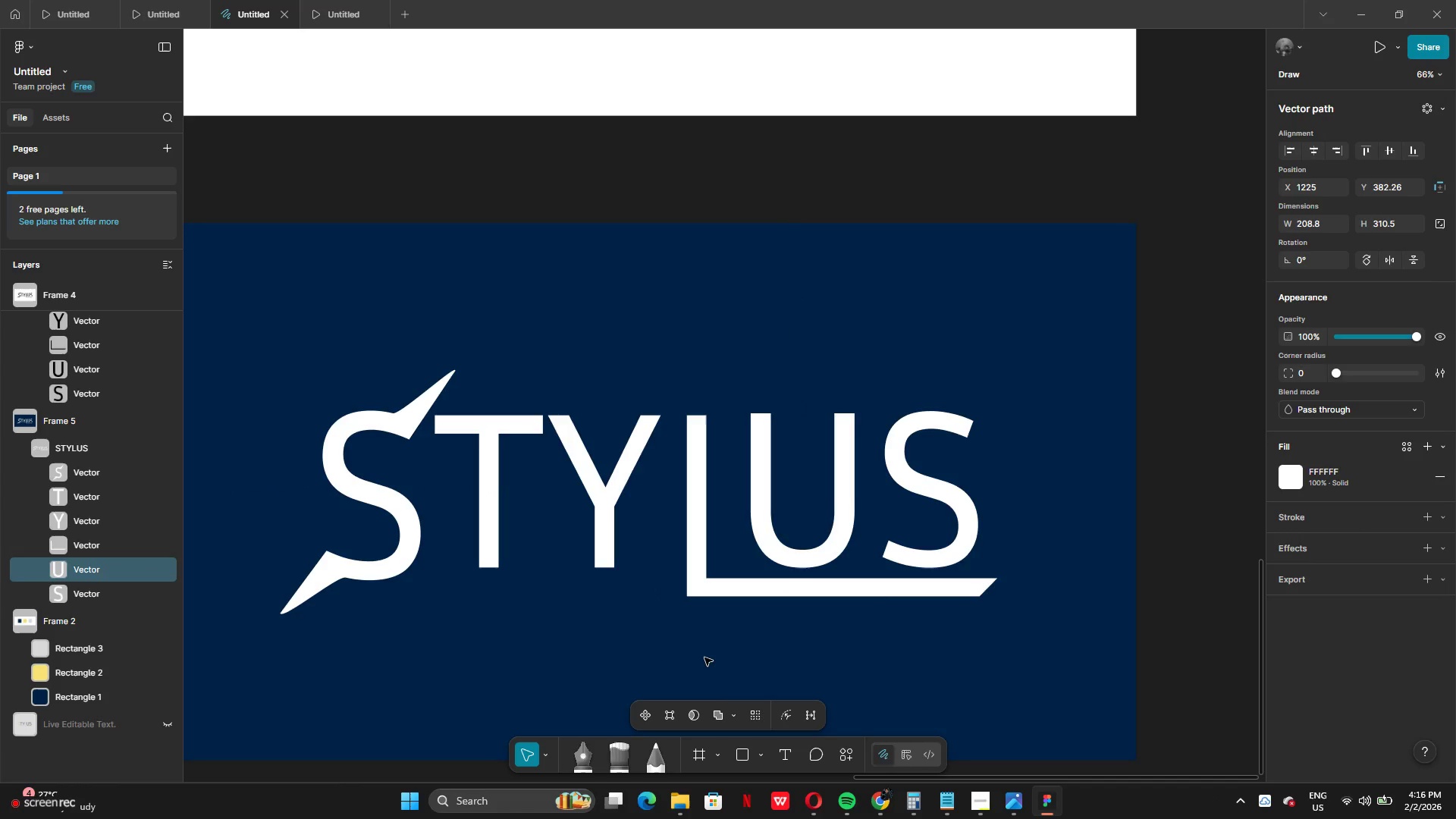 
key(ArrowRight)
 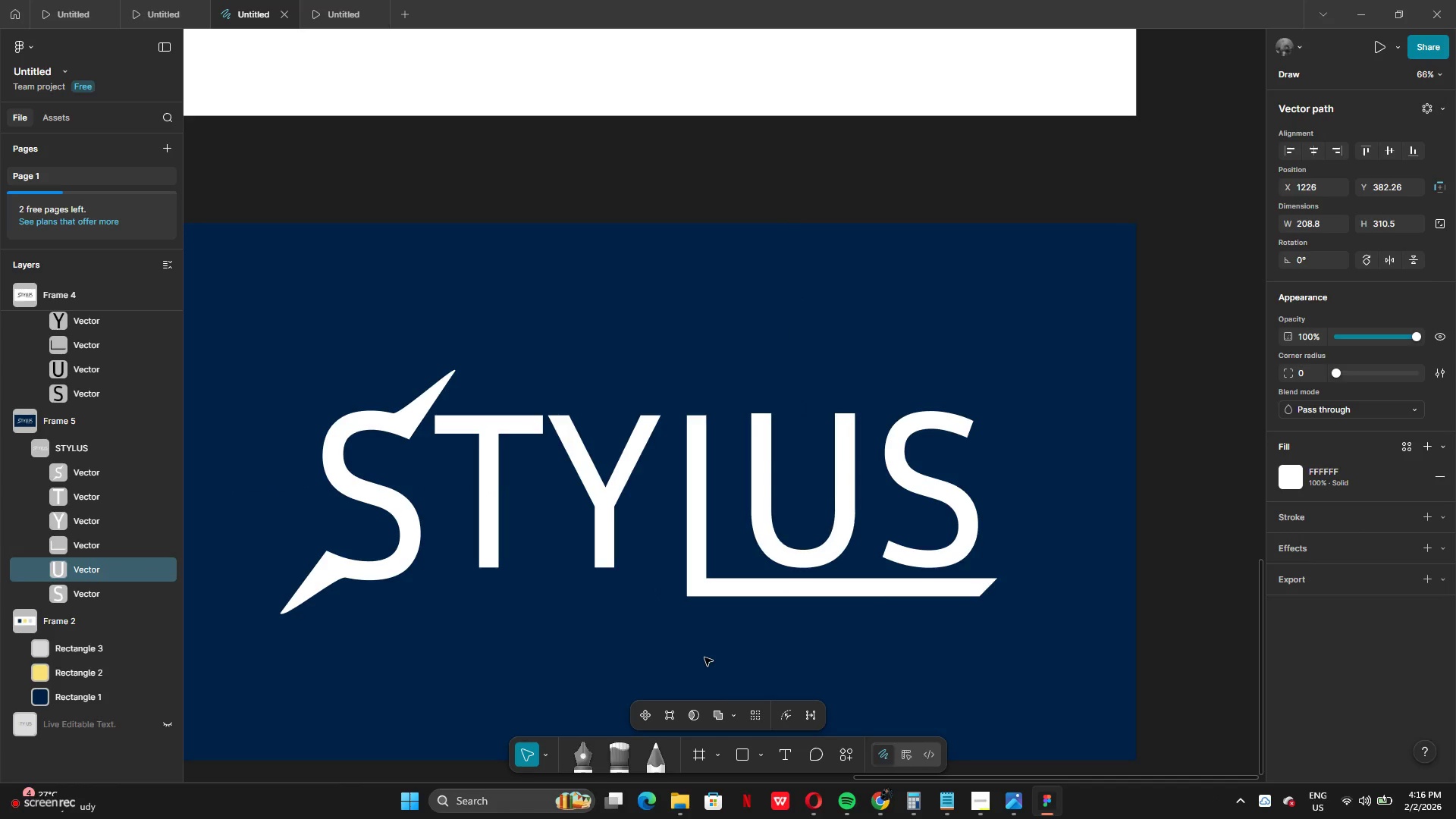 
key(ArrowRight)
 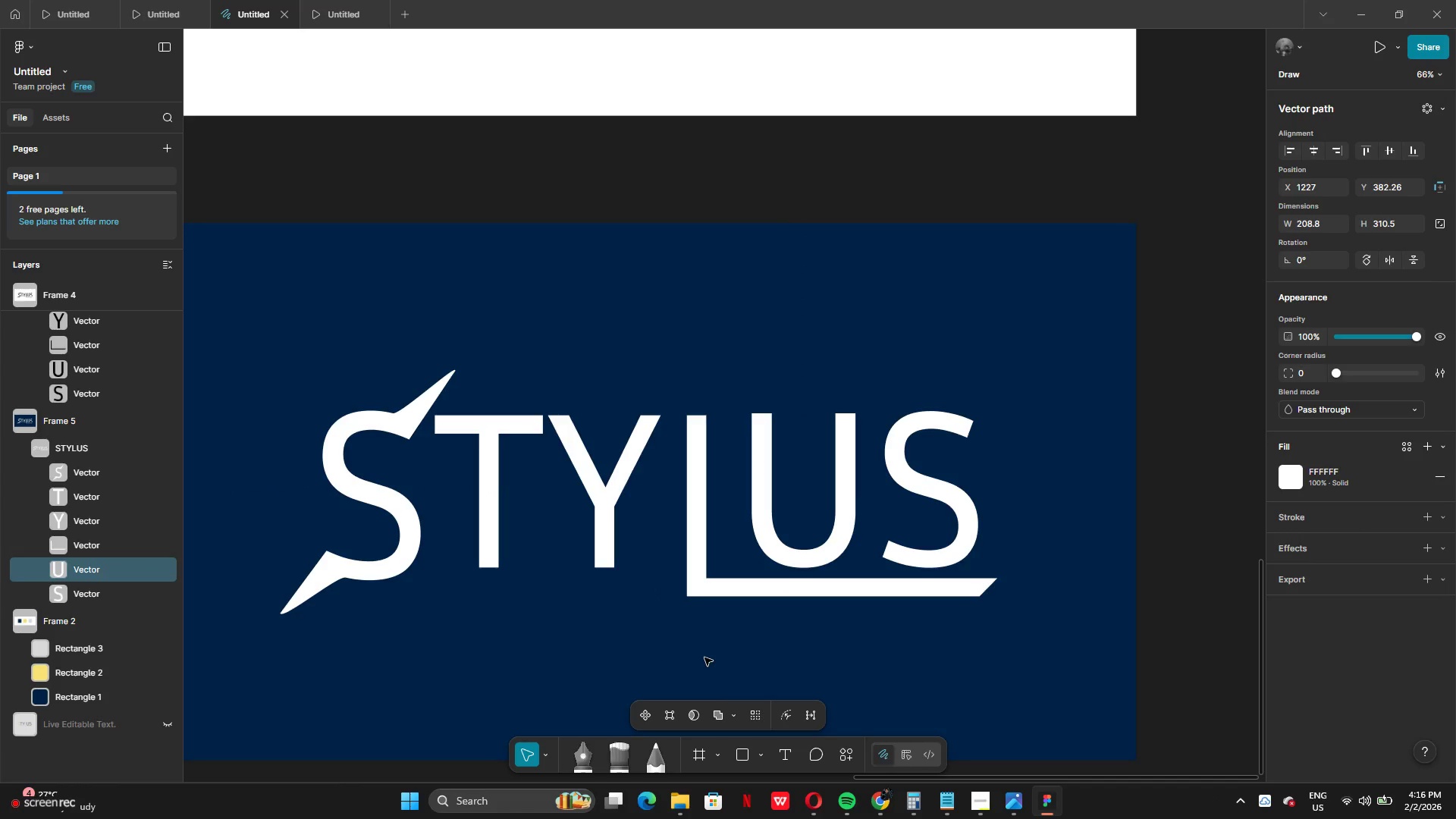 
key(ArrowRight)
 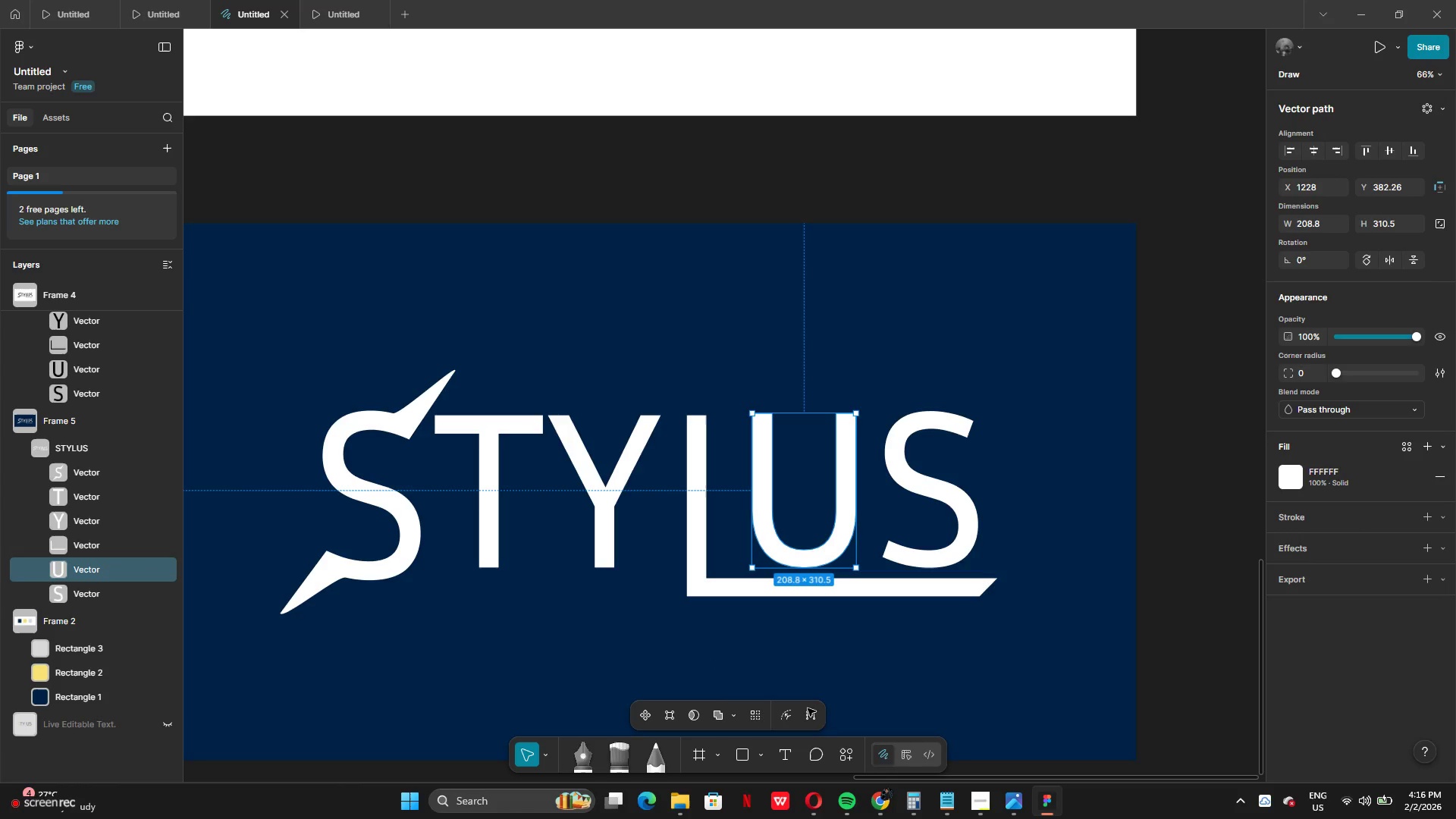 
left_click([967, 697])
 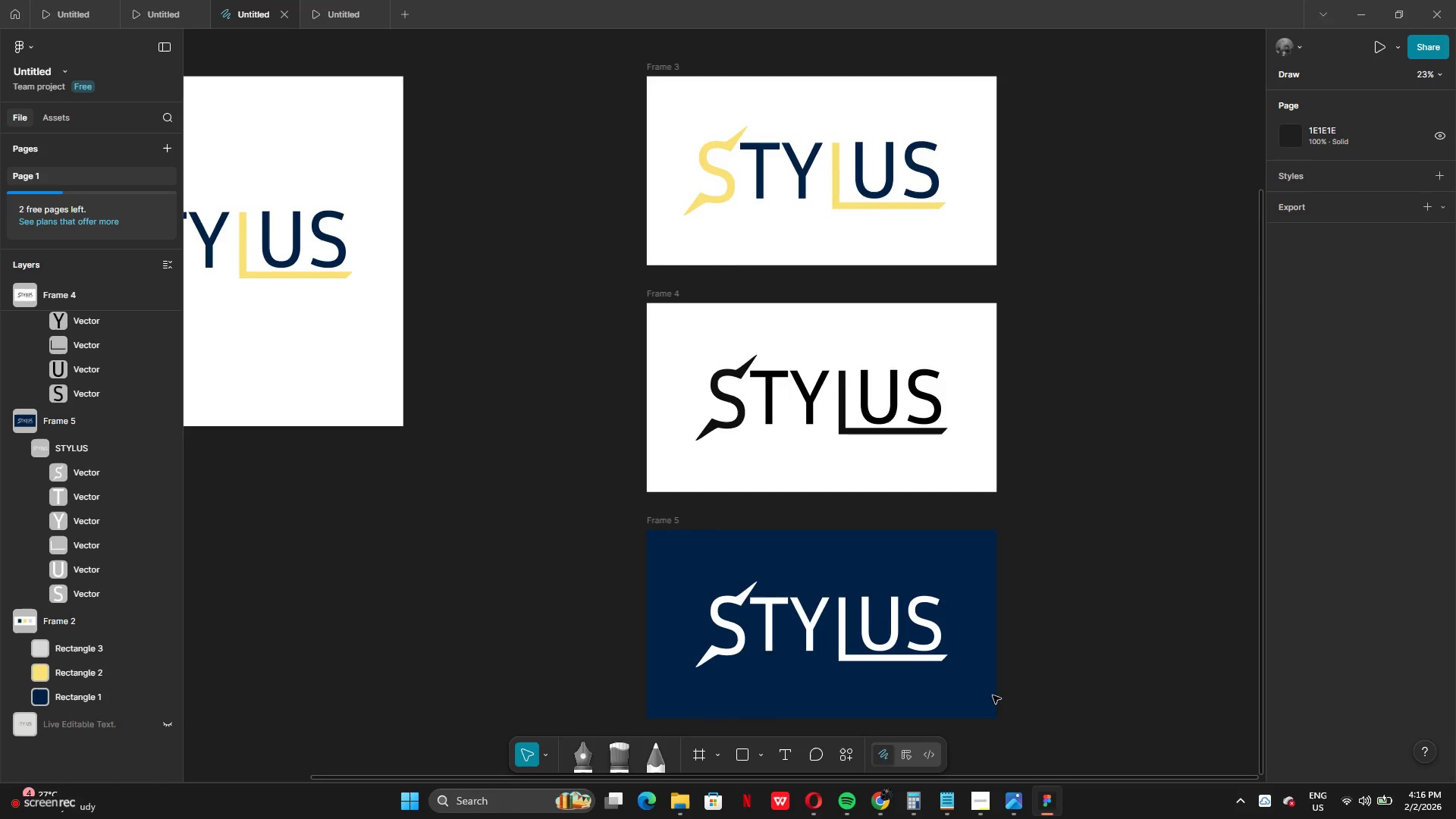 
wait(13.12)
 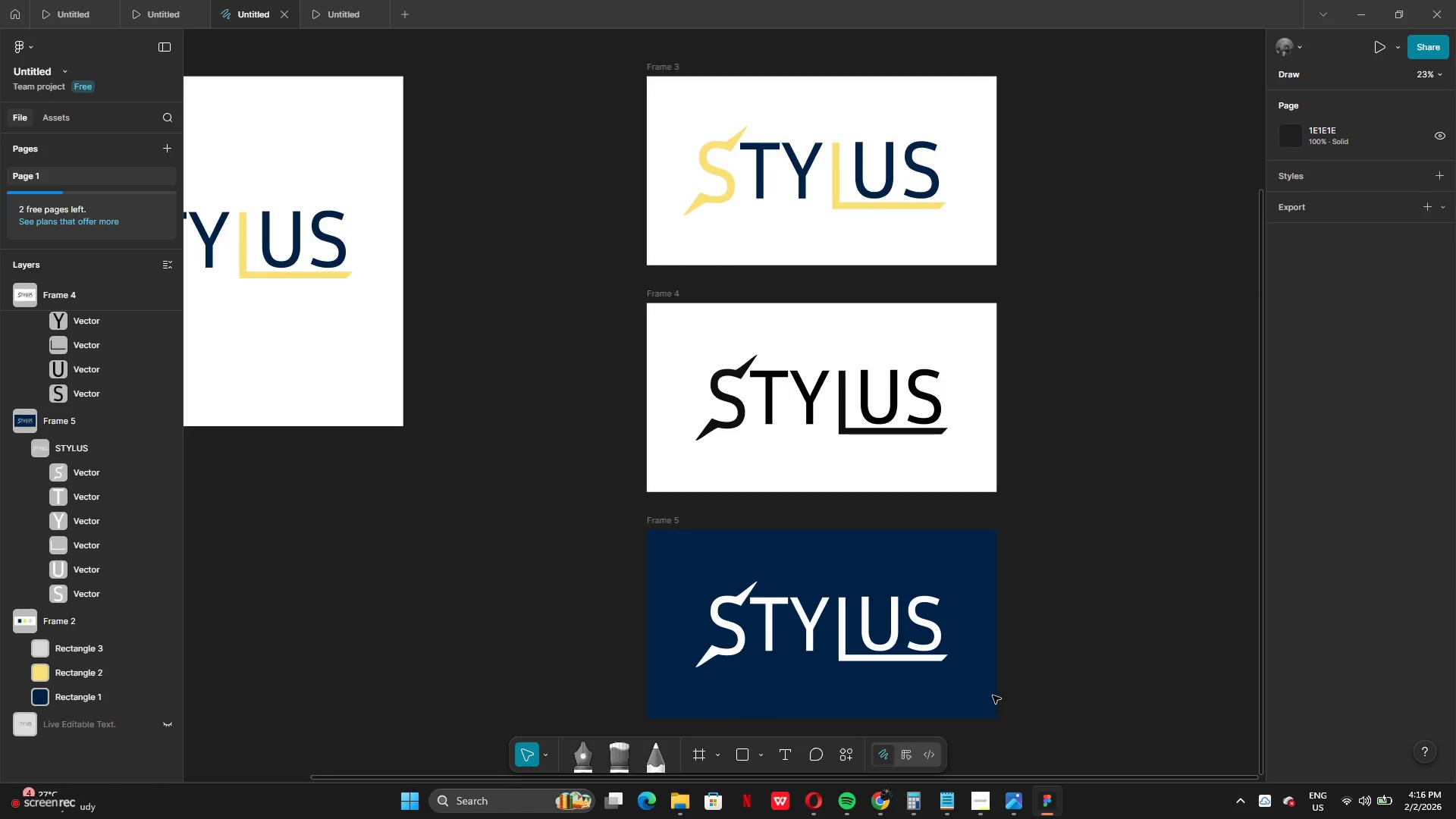 
key(Control+Z)
 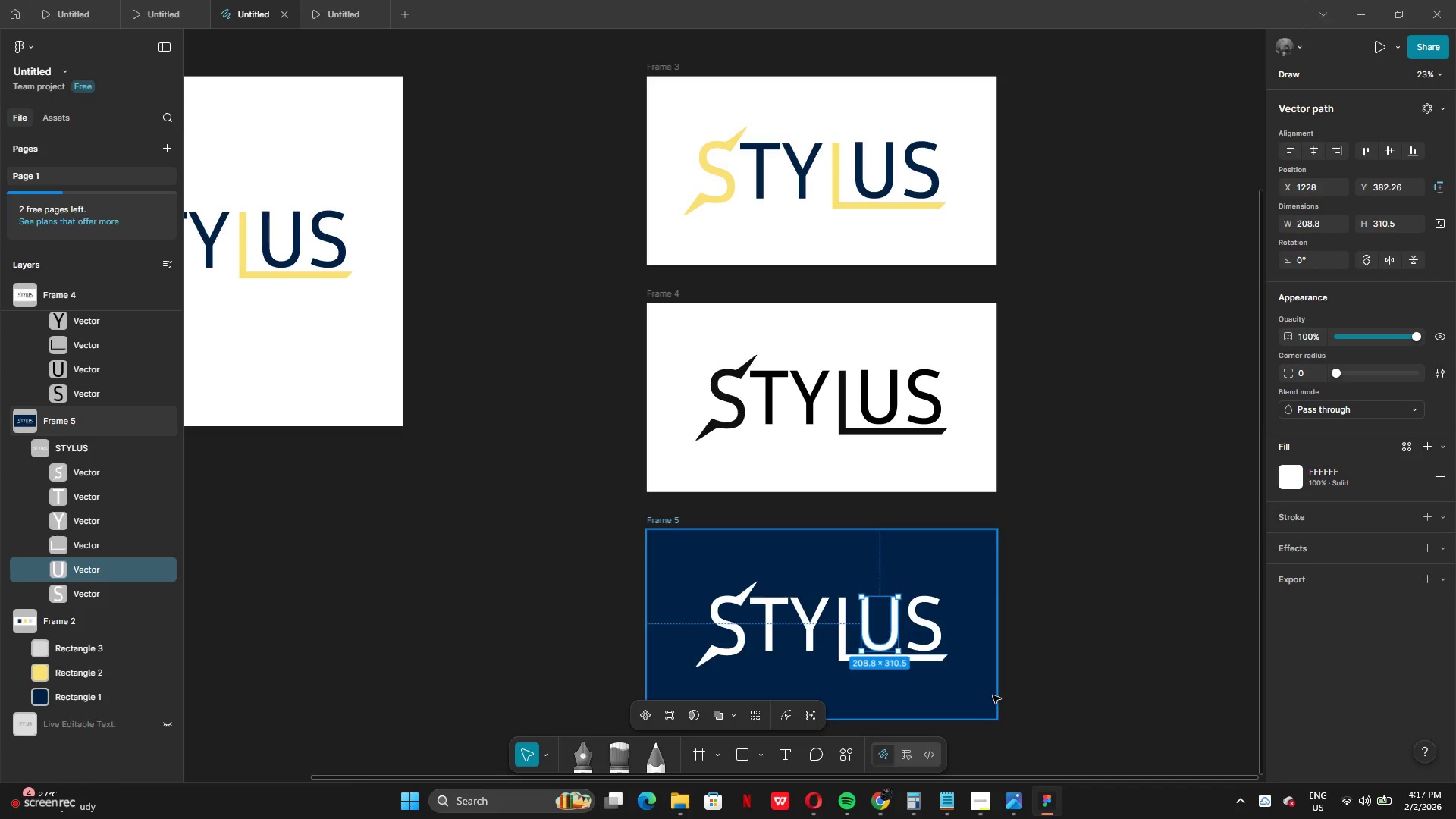 
key(Control+Z)
 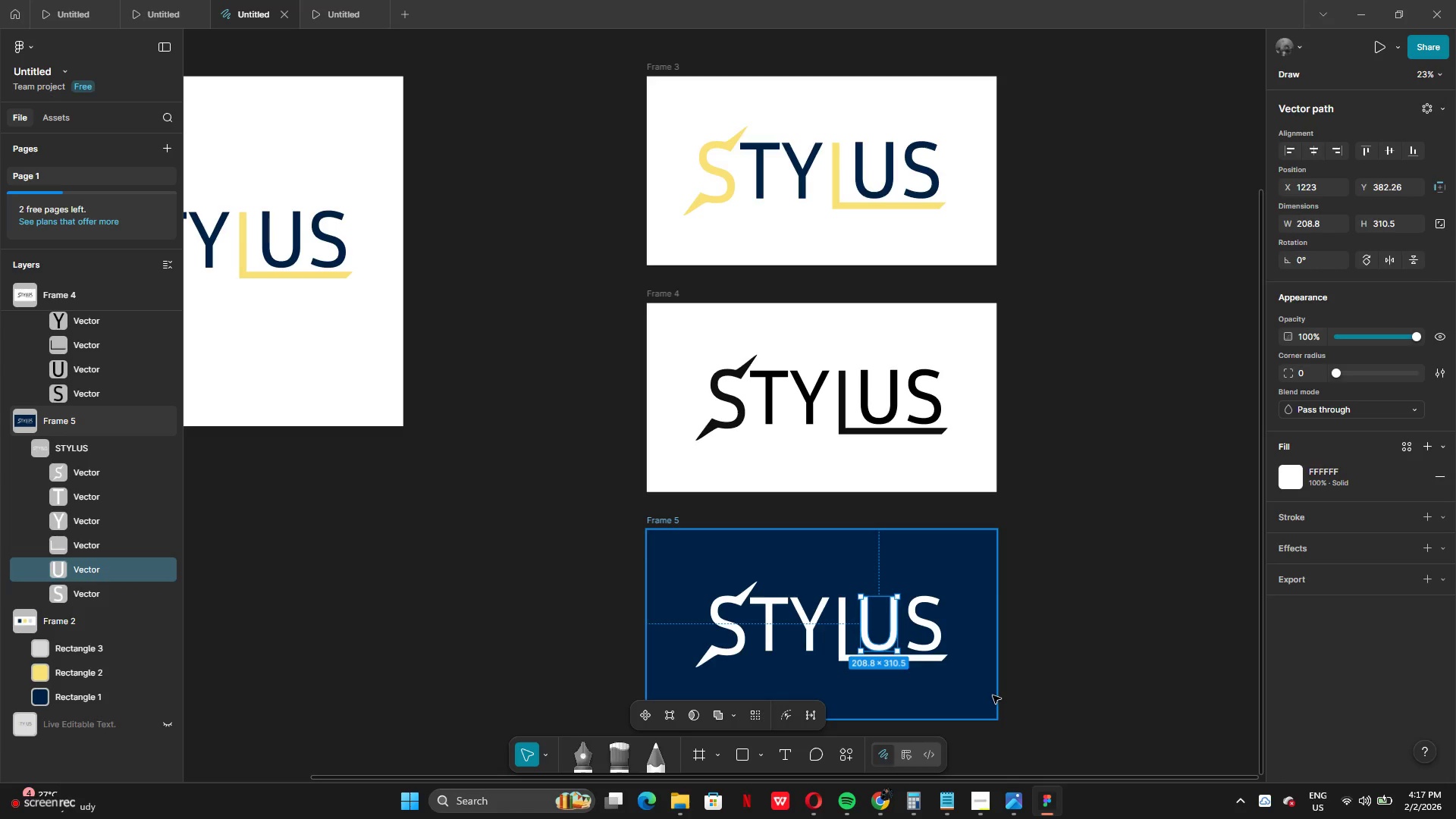 
key(Control+Z)
 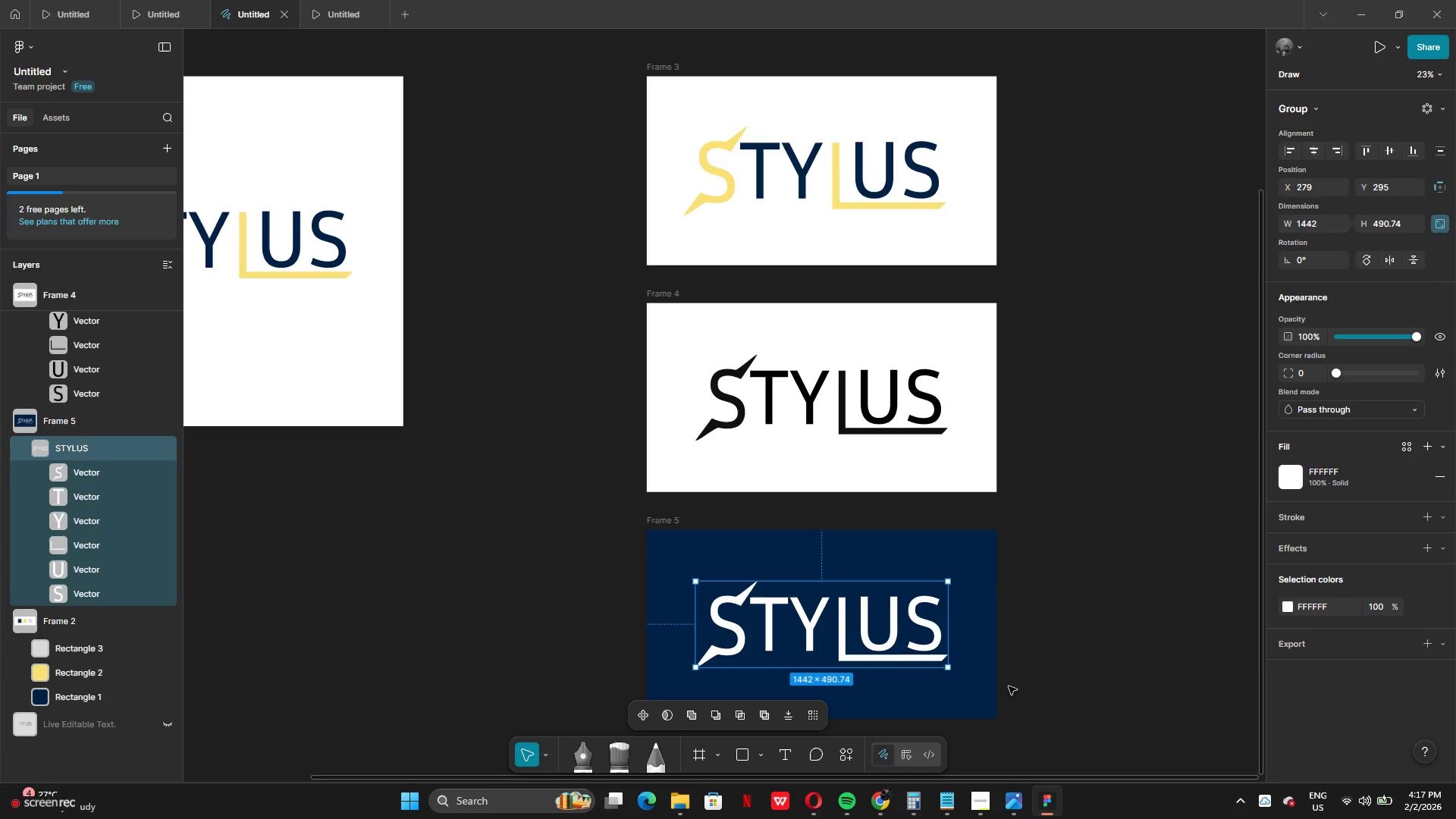 
left_click([1068, 684])
 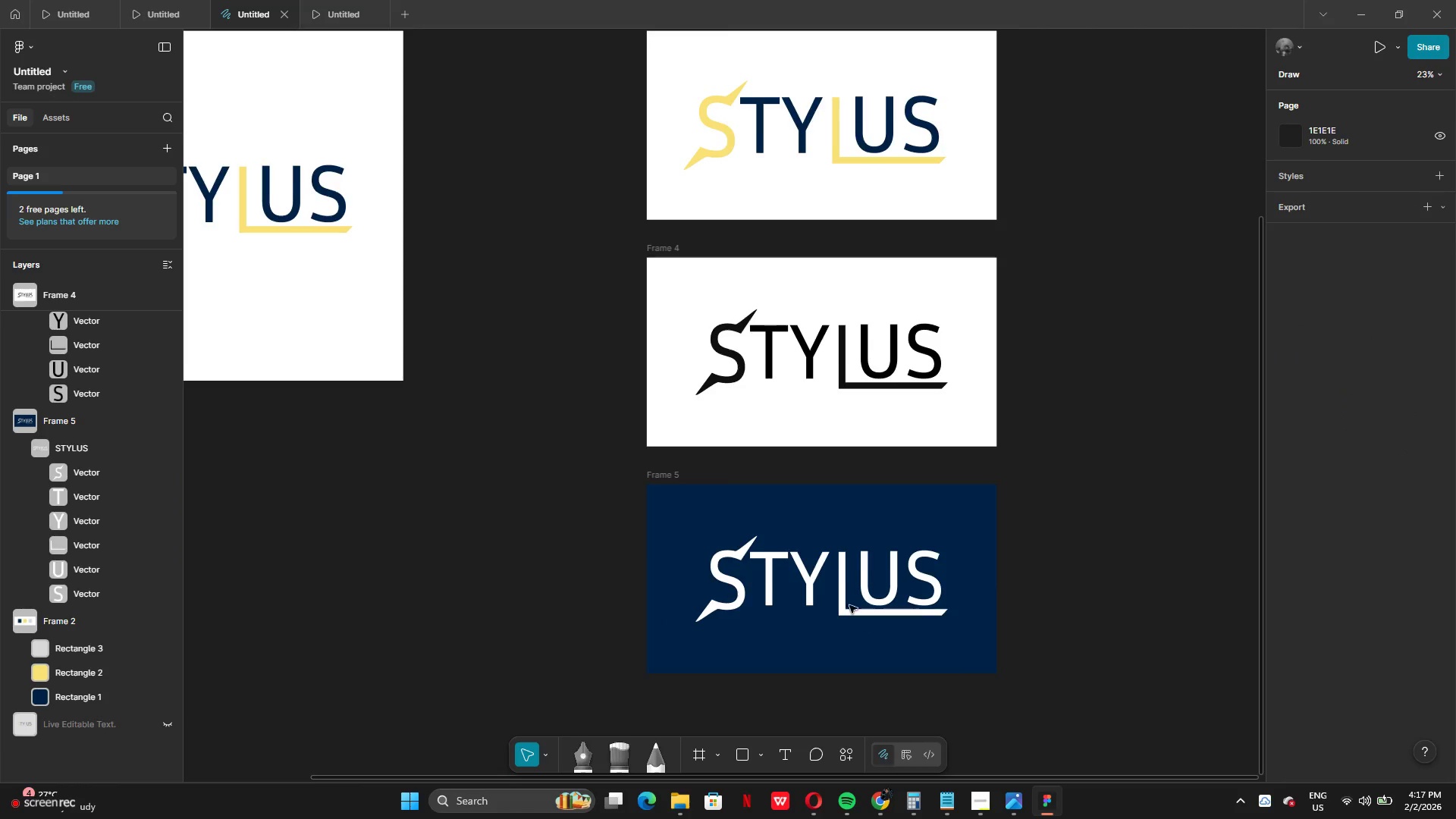 
left_click([851, 566])
 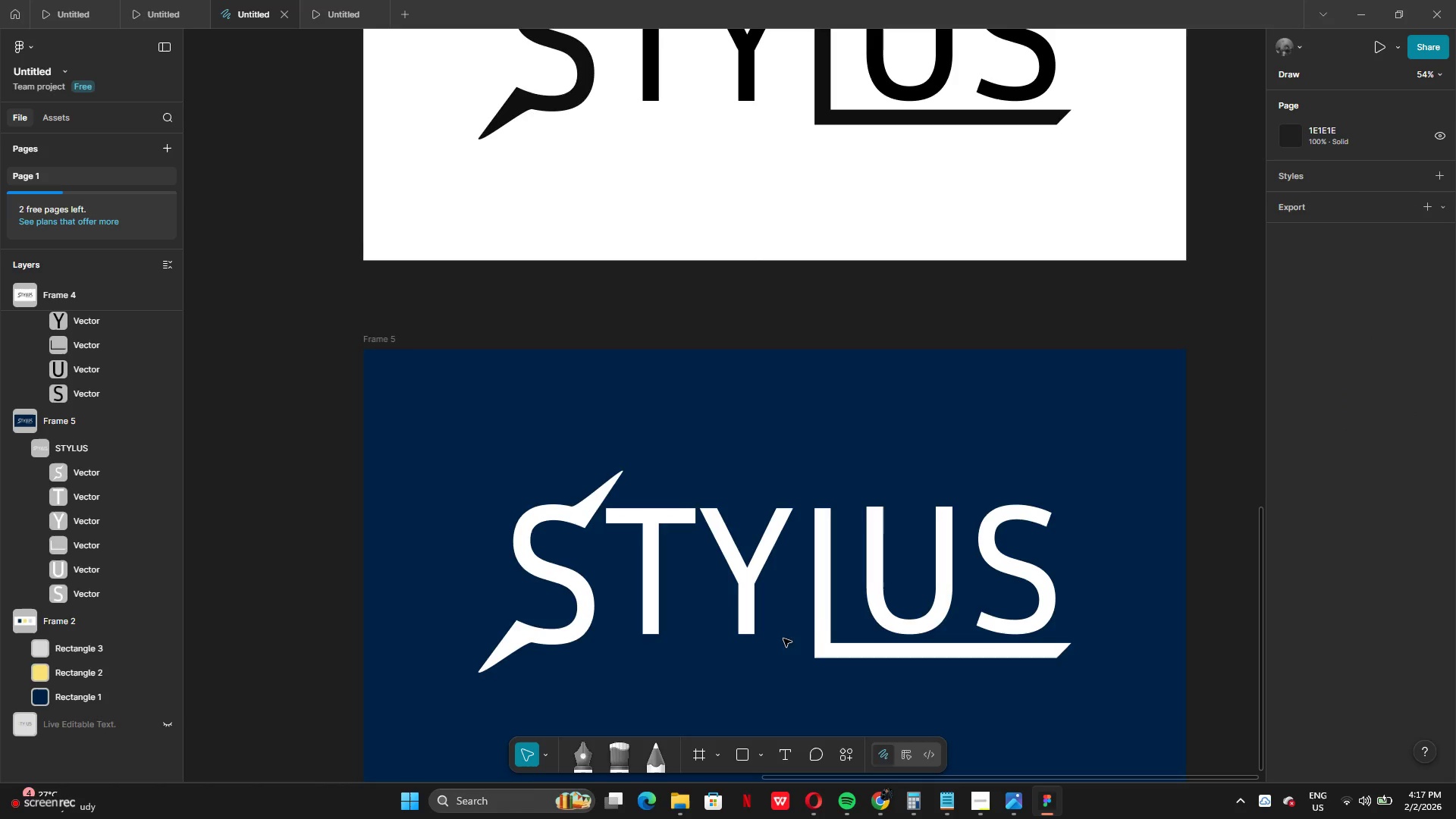 
left_click([845, 613])
 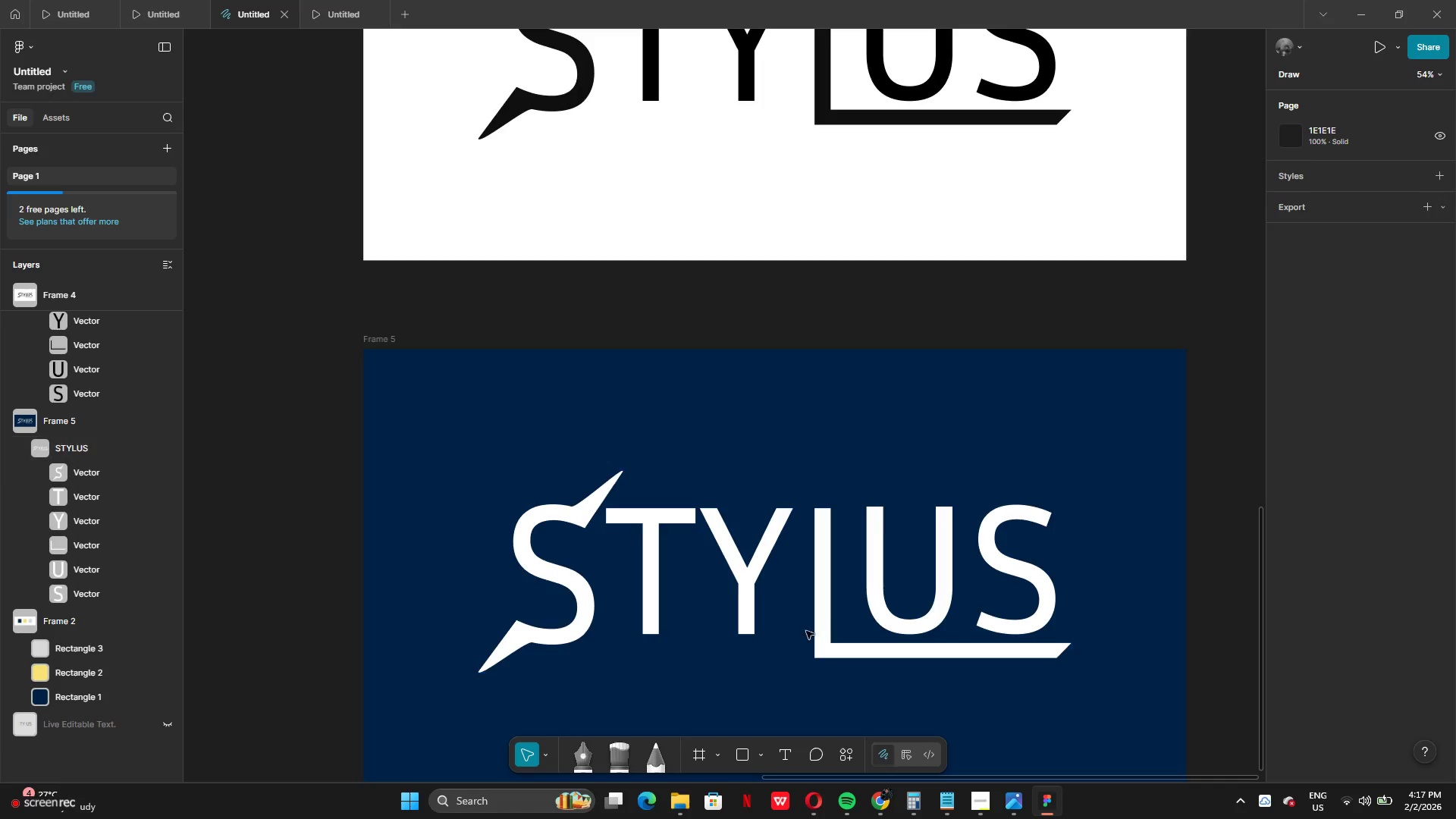 
left_click([799, 635])
 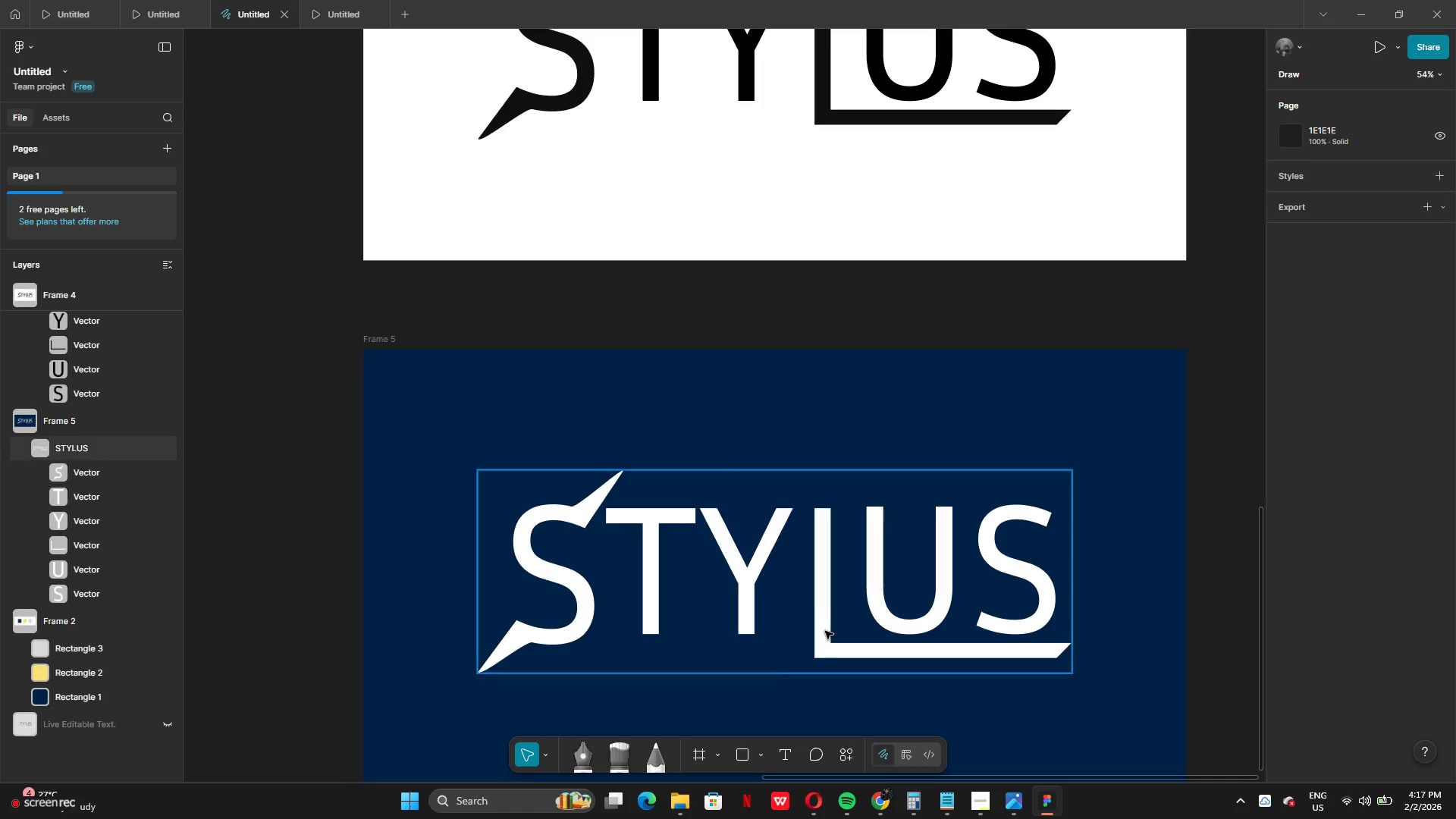 
left_click([825, 631])
 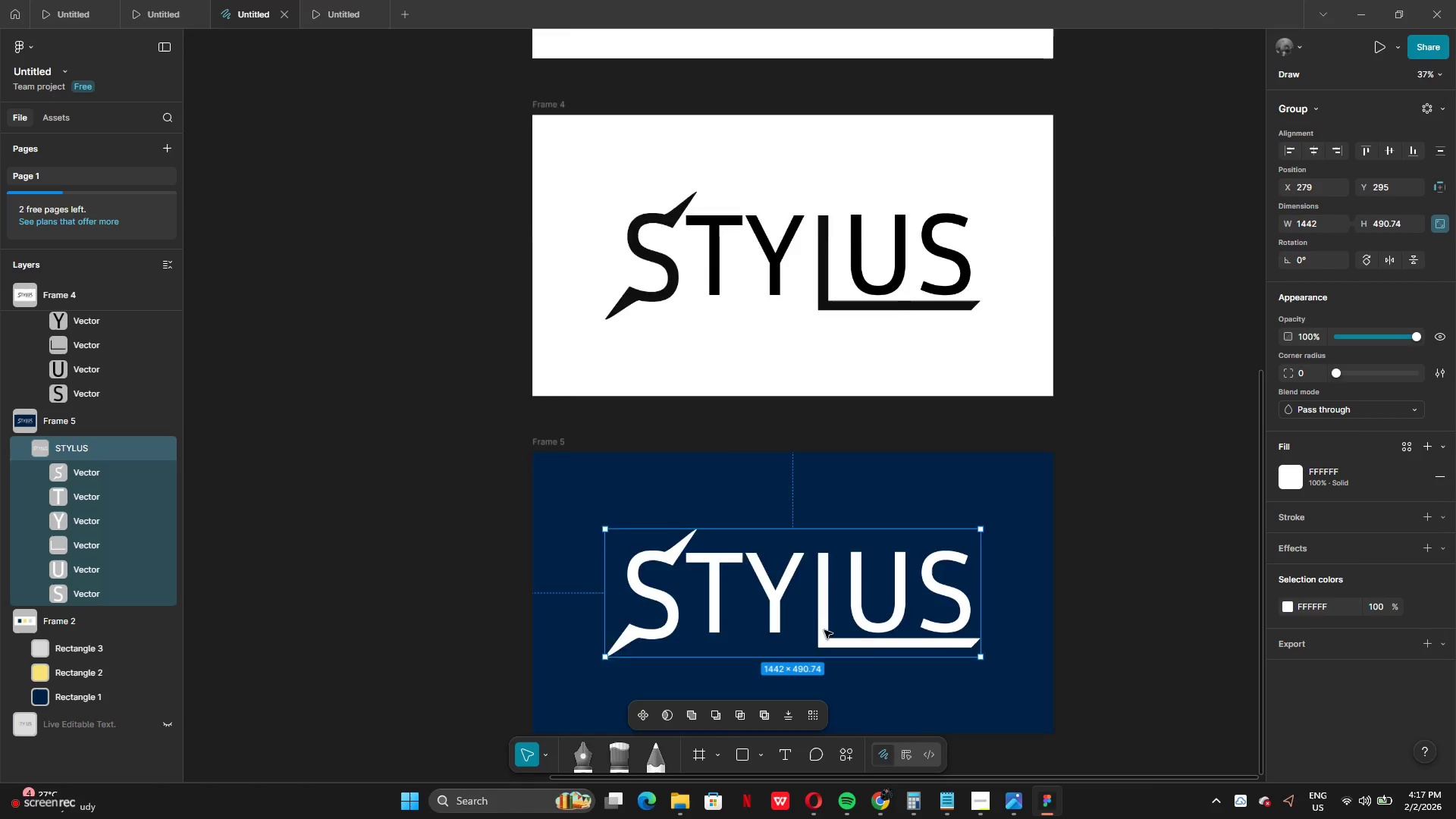 
left_click([1037, 499])
 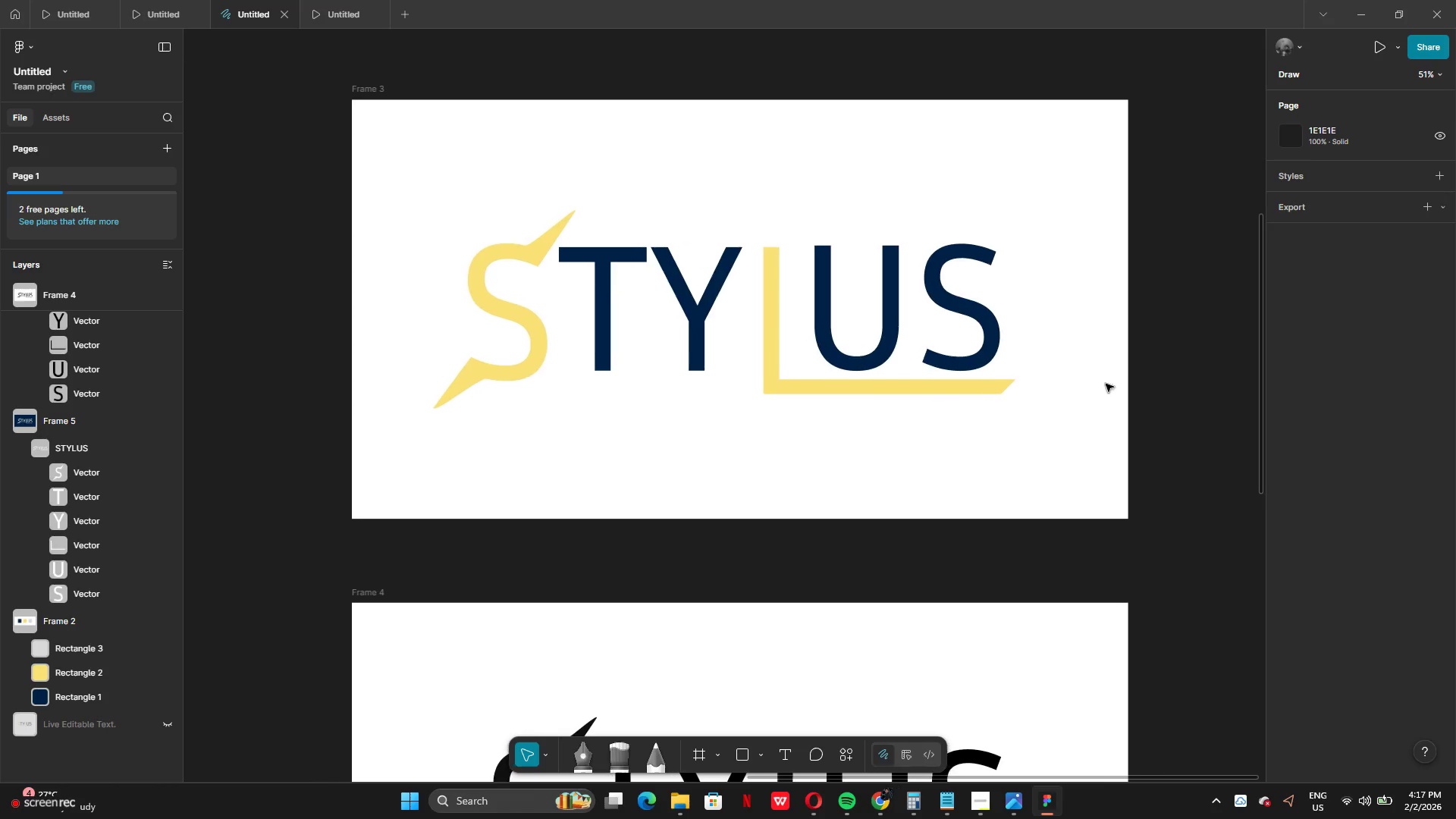 
left_click([1373, 45])
 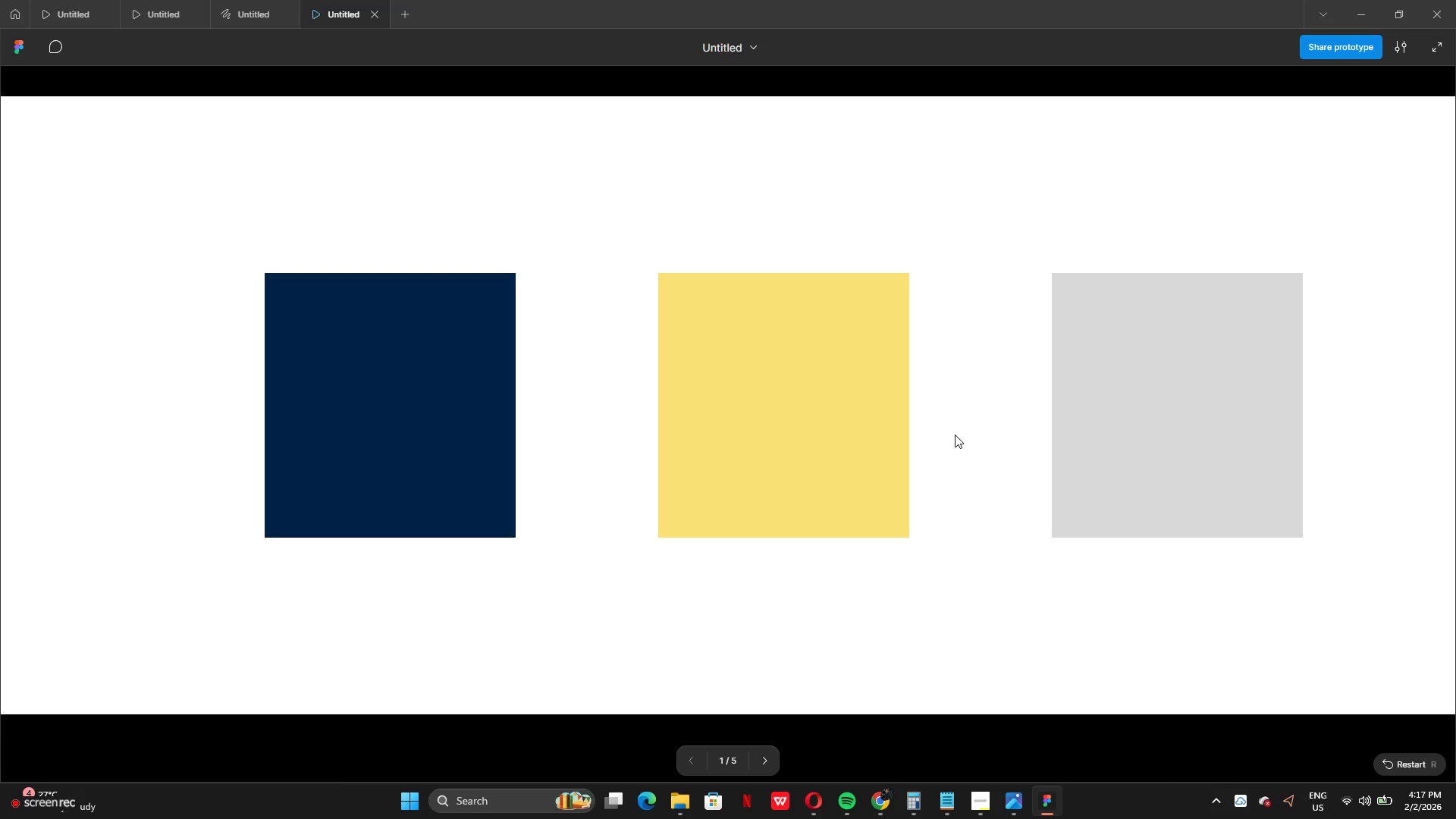 
key(ArrowRight)
 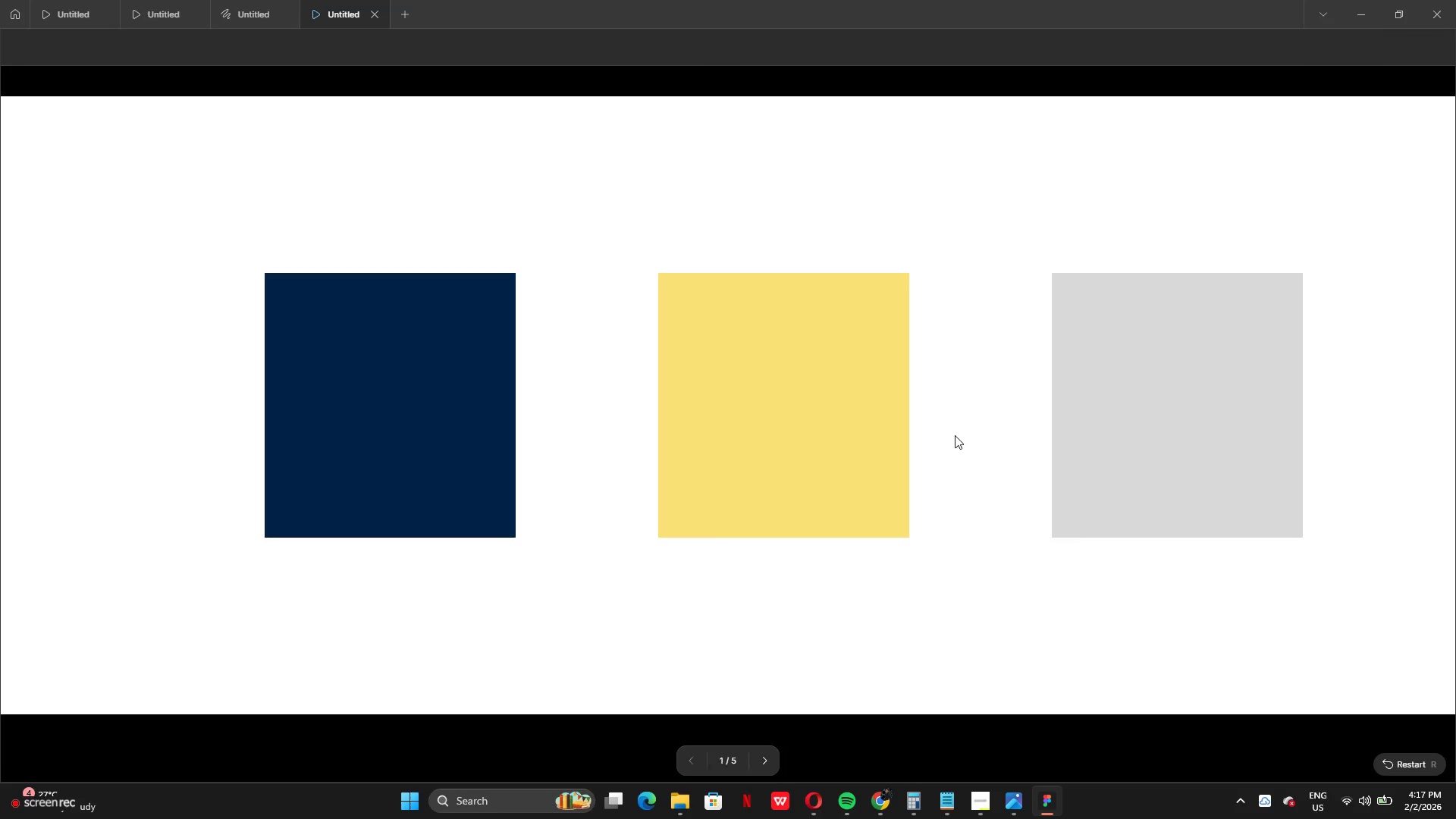 
key(ArrowRight)
 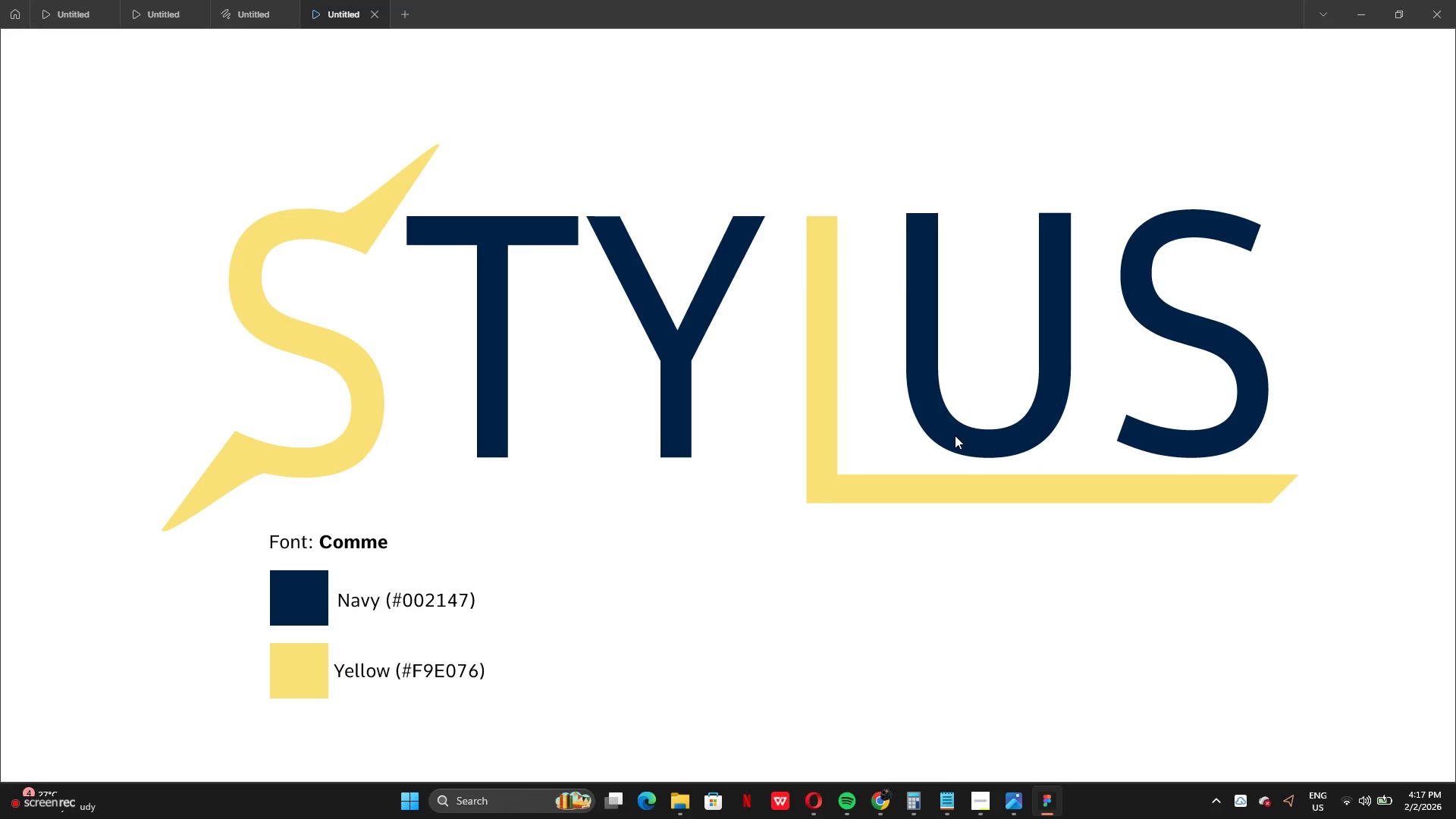 
wait(7.67)
 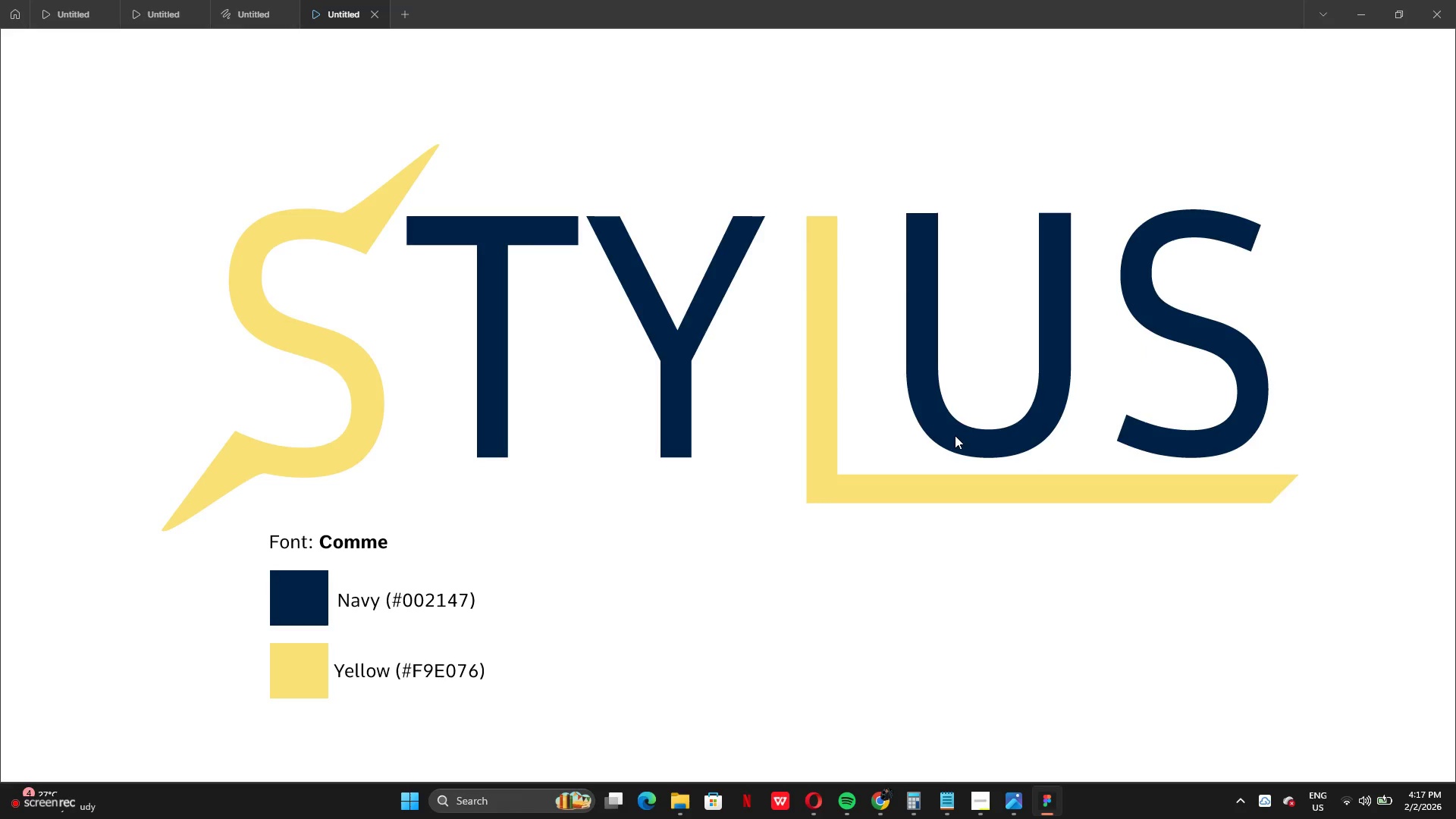 
key(ArrowRight)